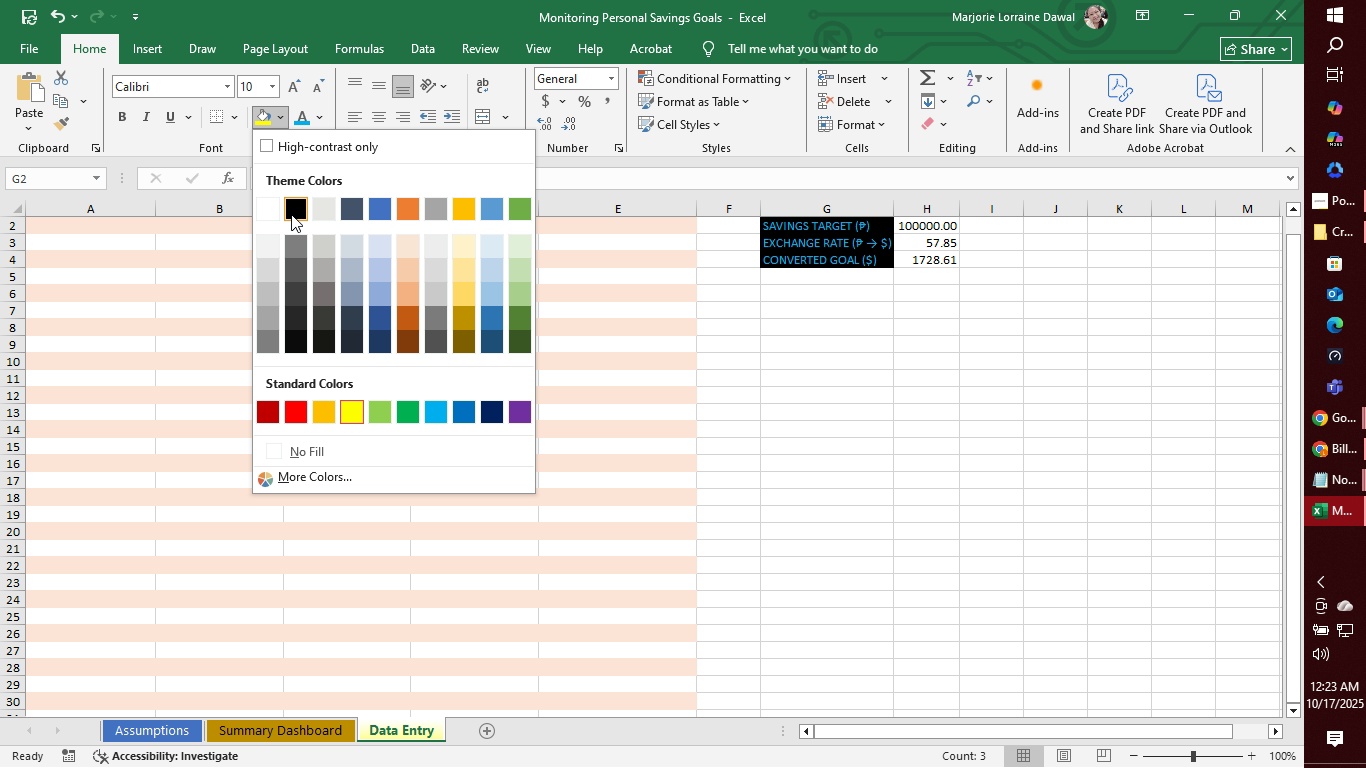 
left_click([291, 214])
 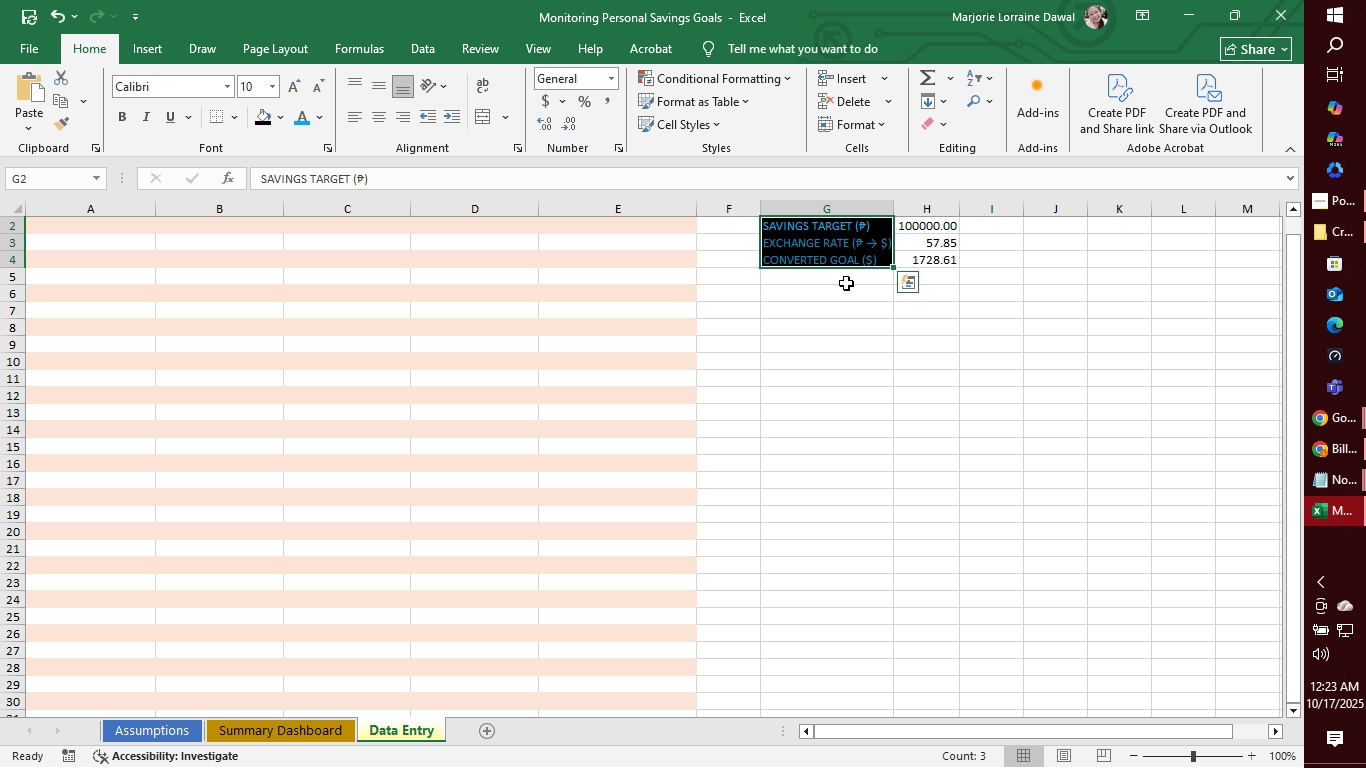 
left_click([853, 267])
 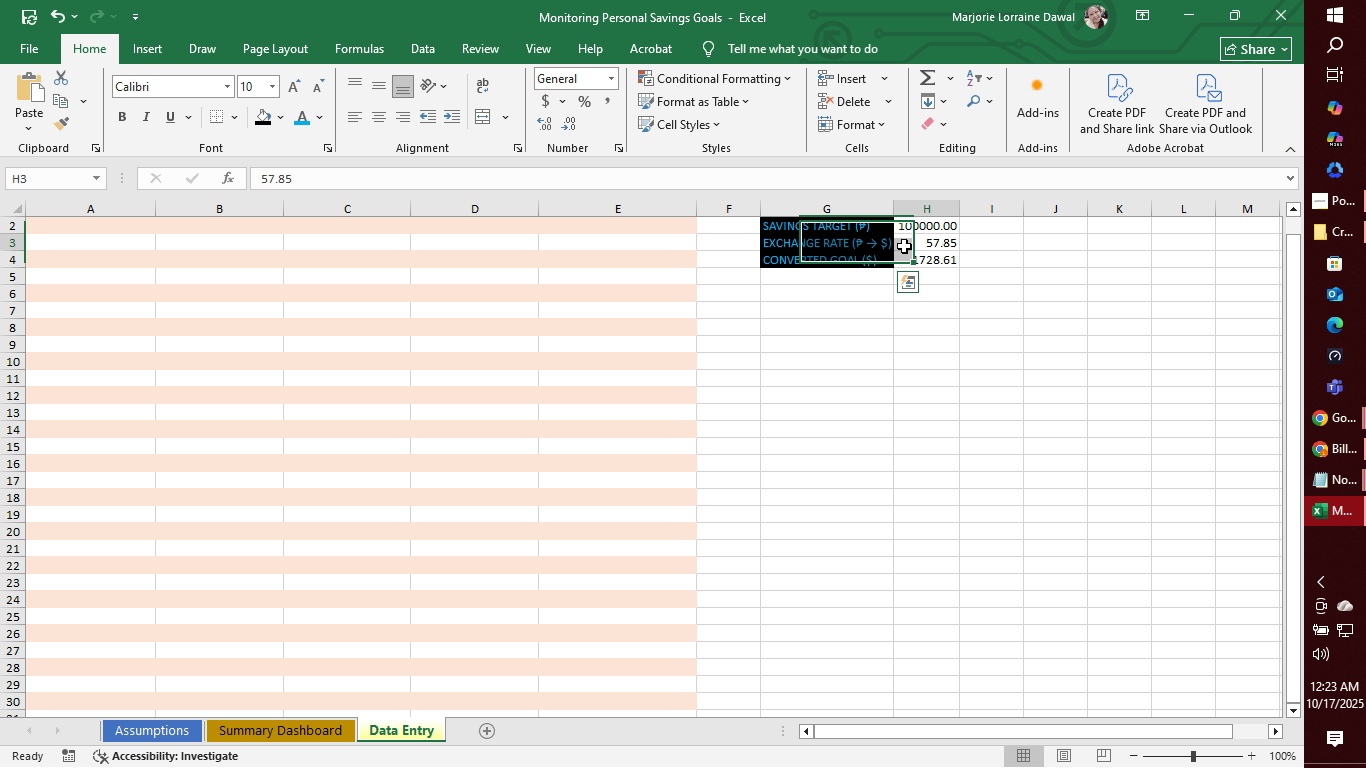 
left_click([904, 246])
 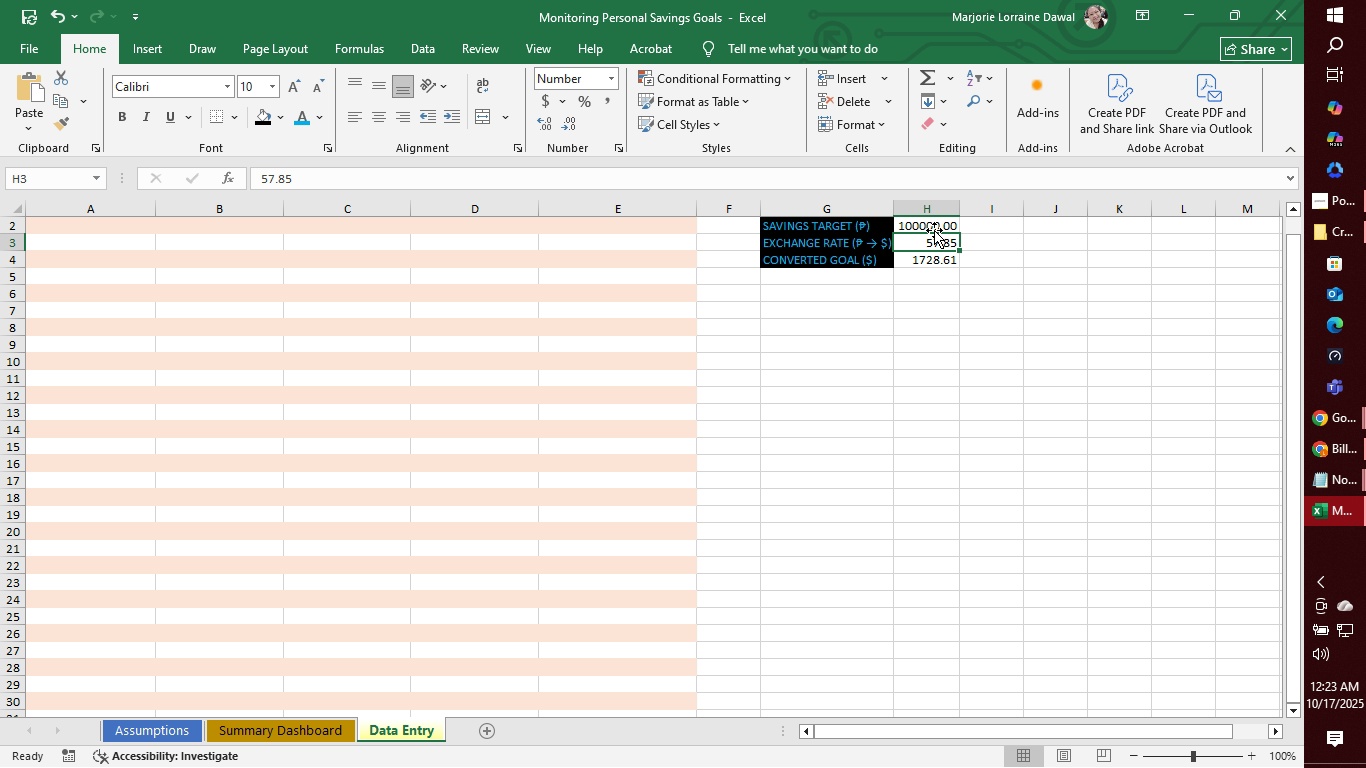 
left_click([939, 316])
 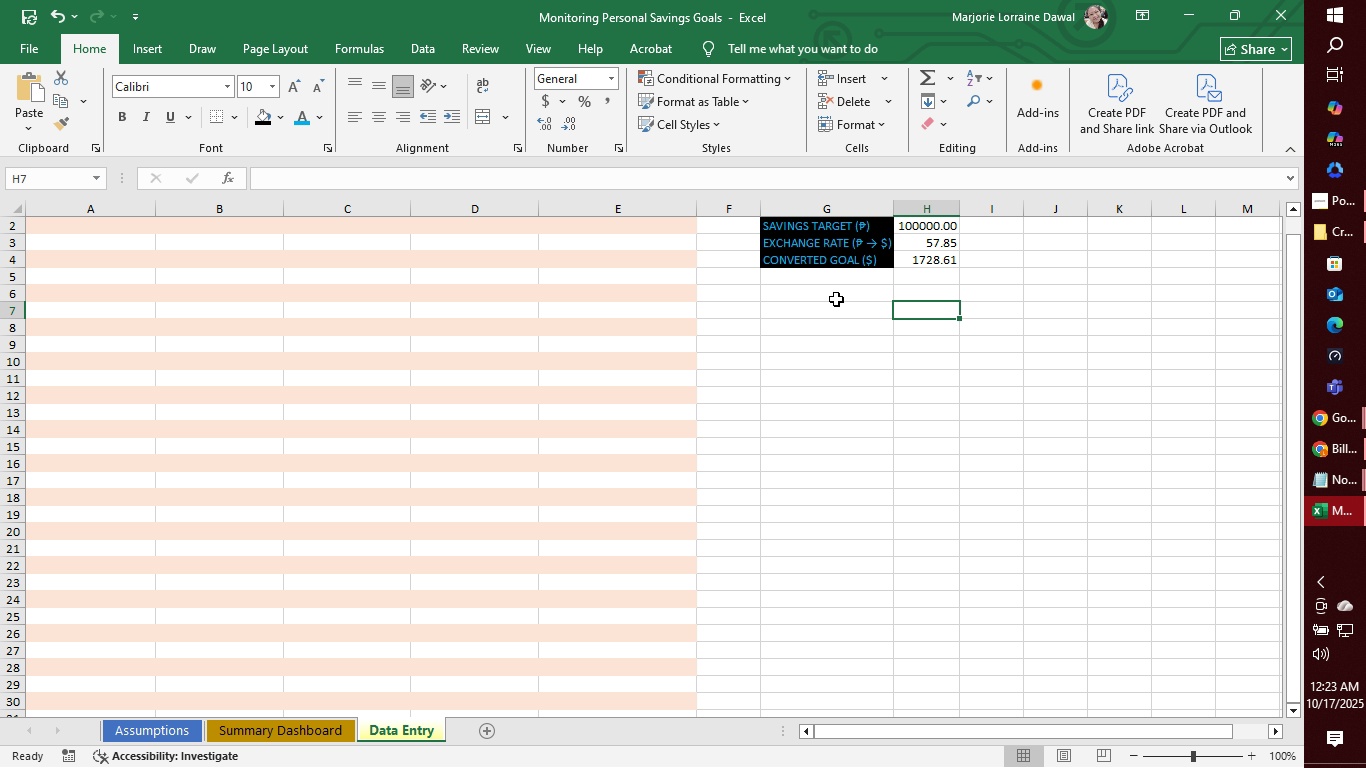 
left_click([835, 299])
 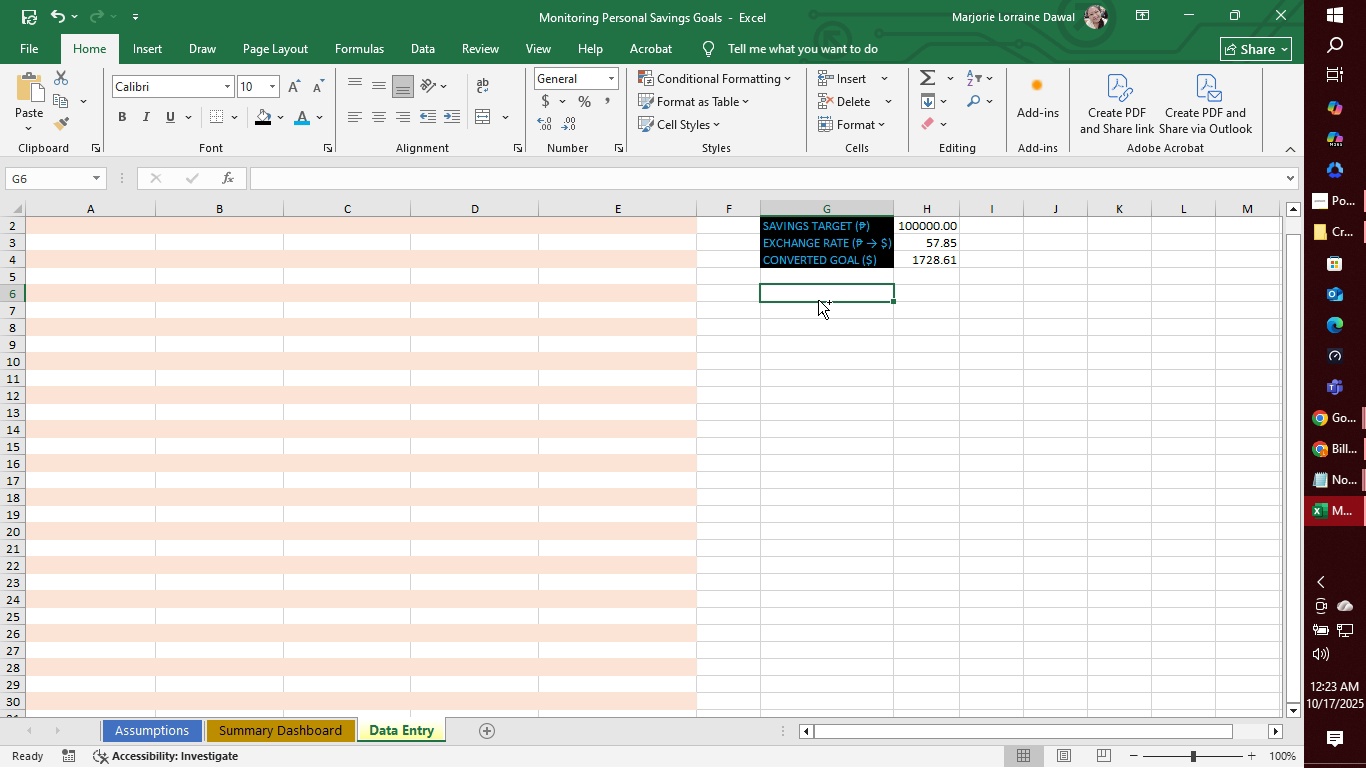 
key(Control+S)
 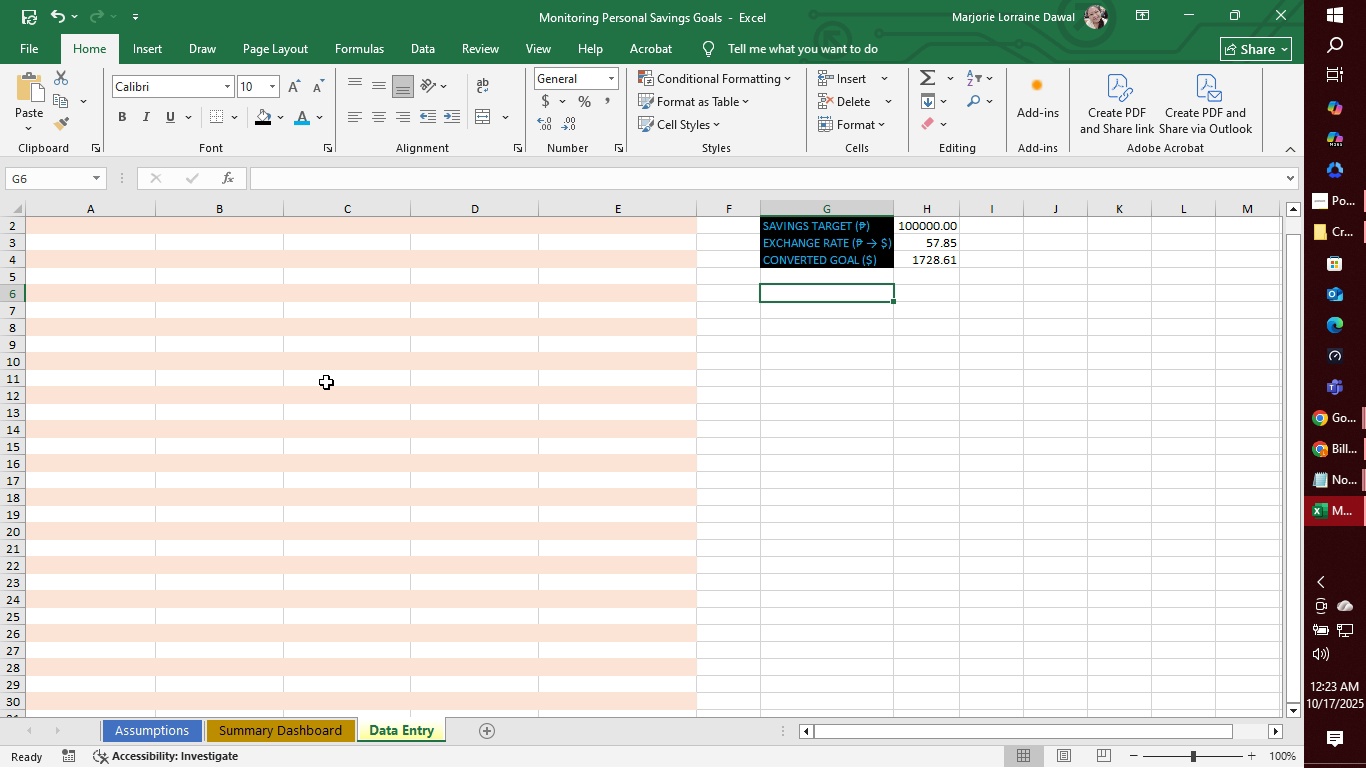 
wait(6.81)
 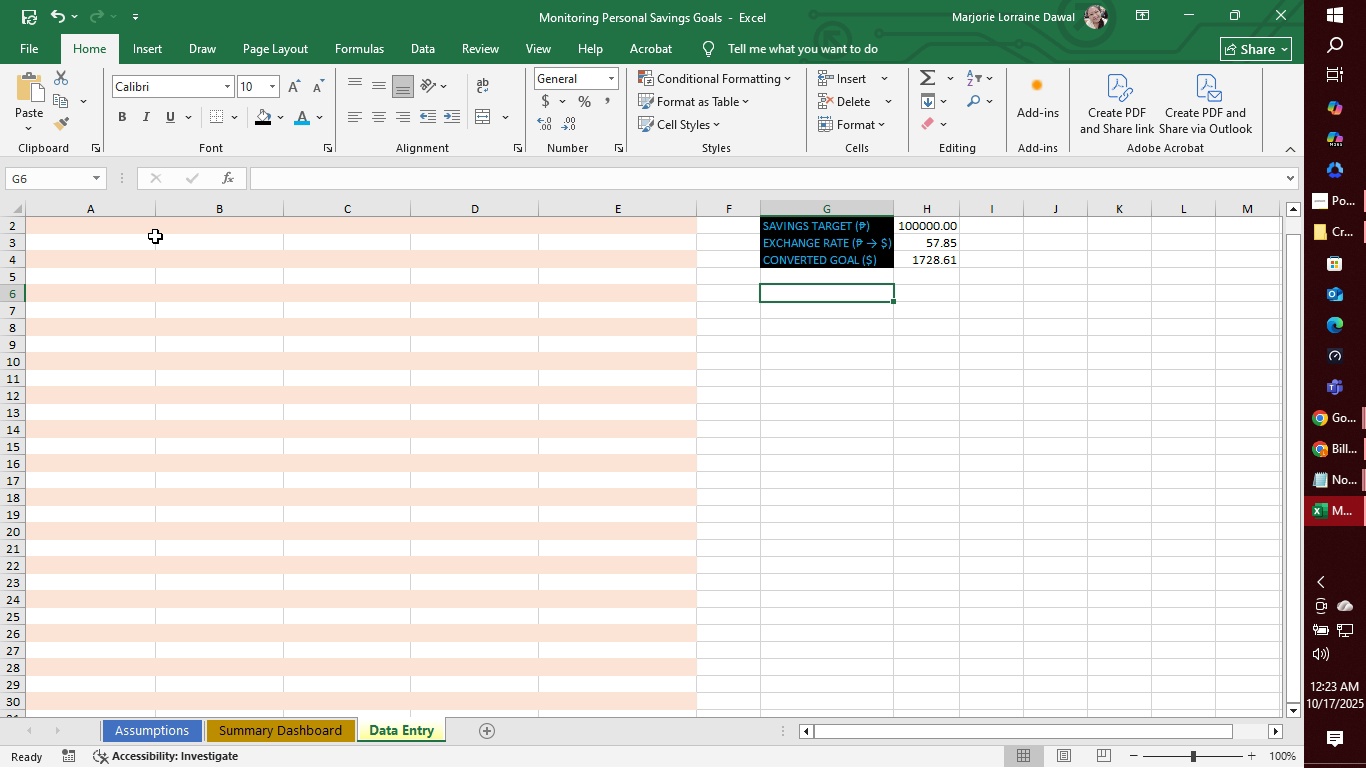 
scroll: coordinate [679, 460], scroll_direction: up, amount: 4.0
 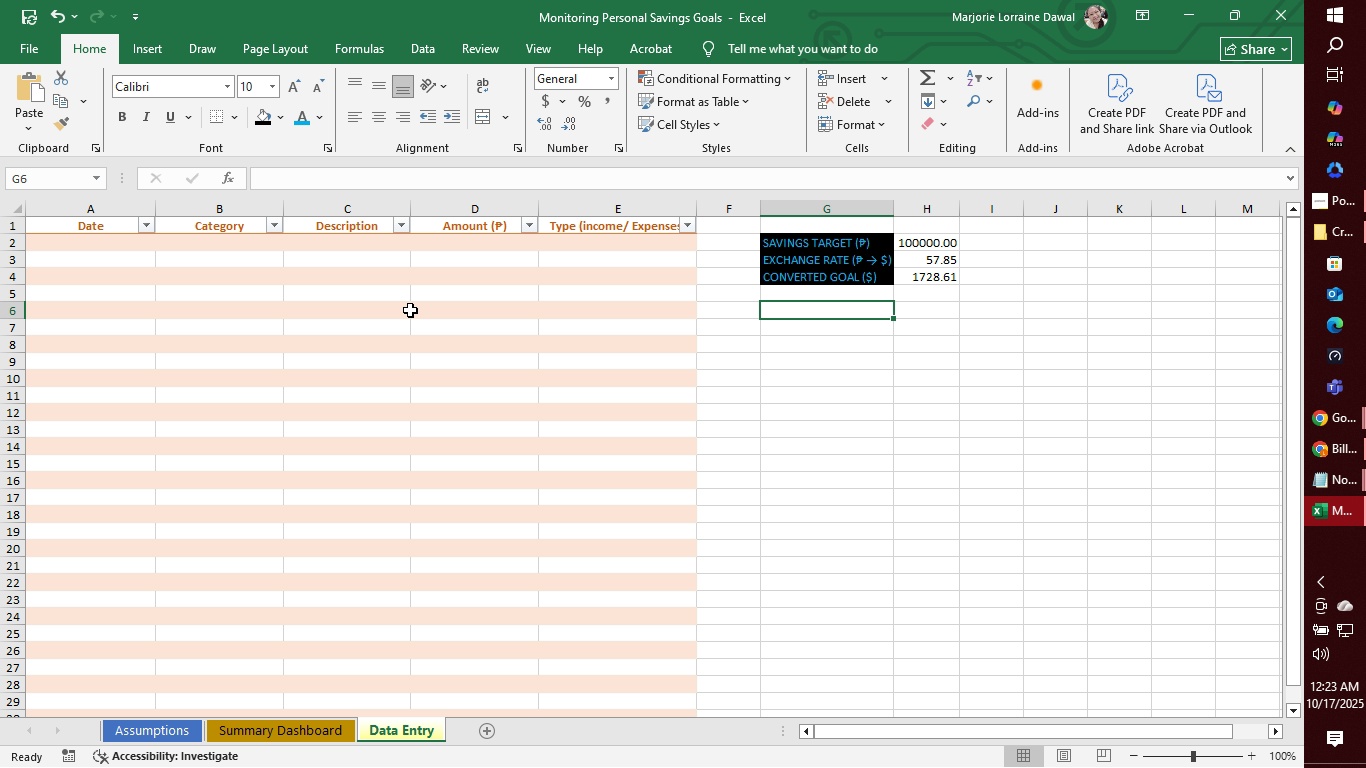 
left_click([319, 302])
 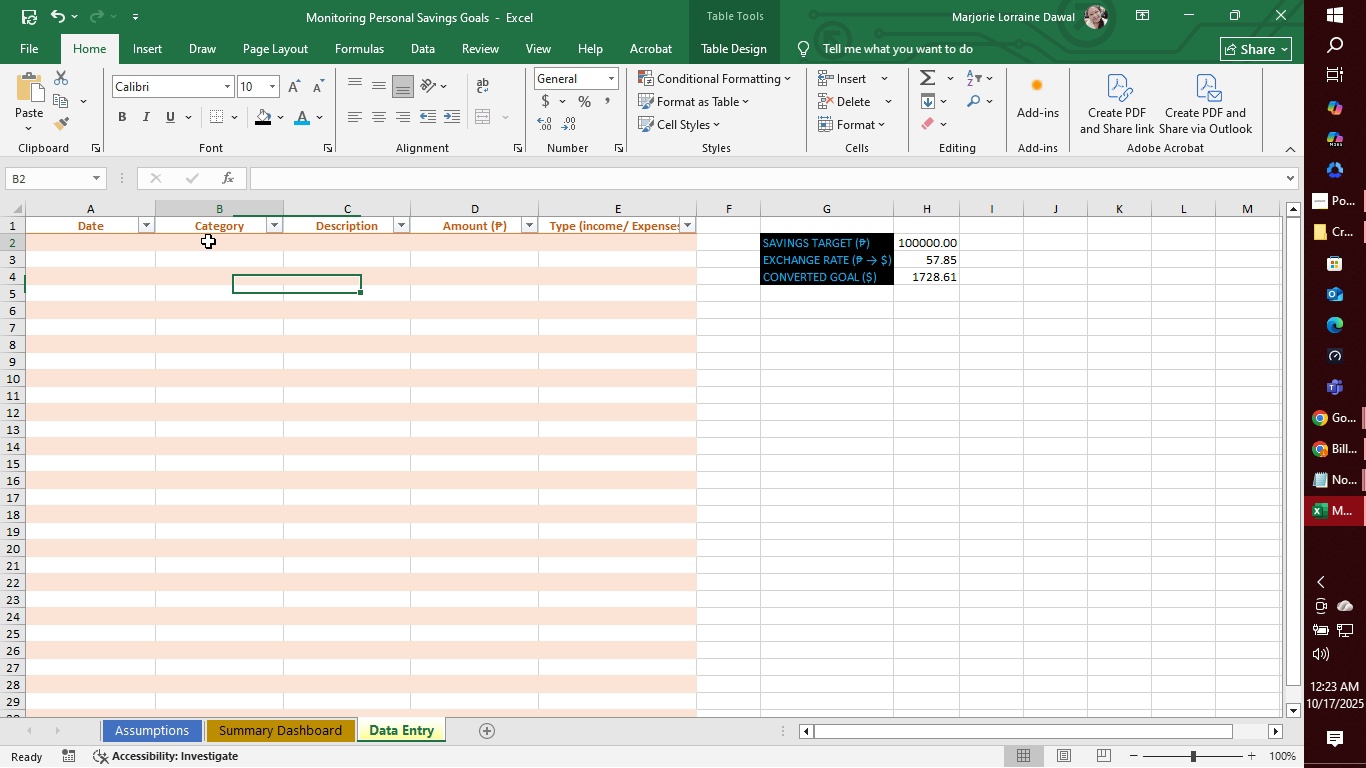 
left_click([208, 241])
 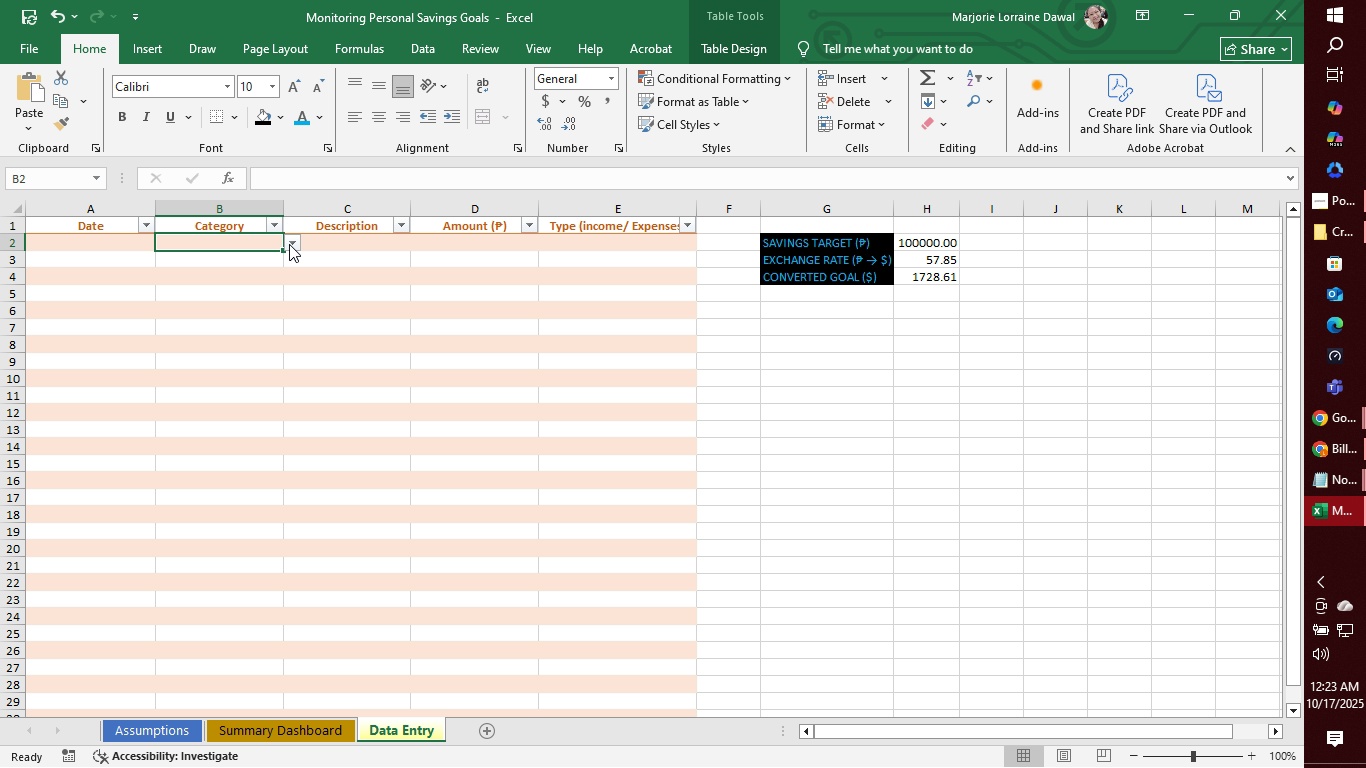 
left_click([289, 244])
 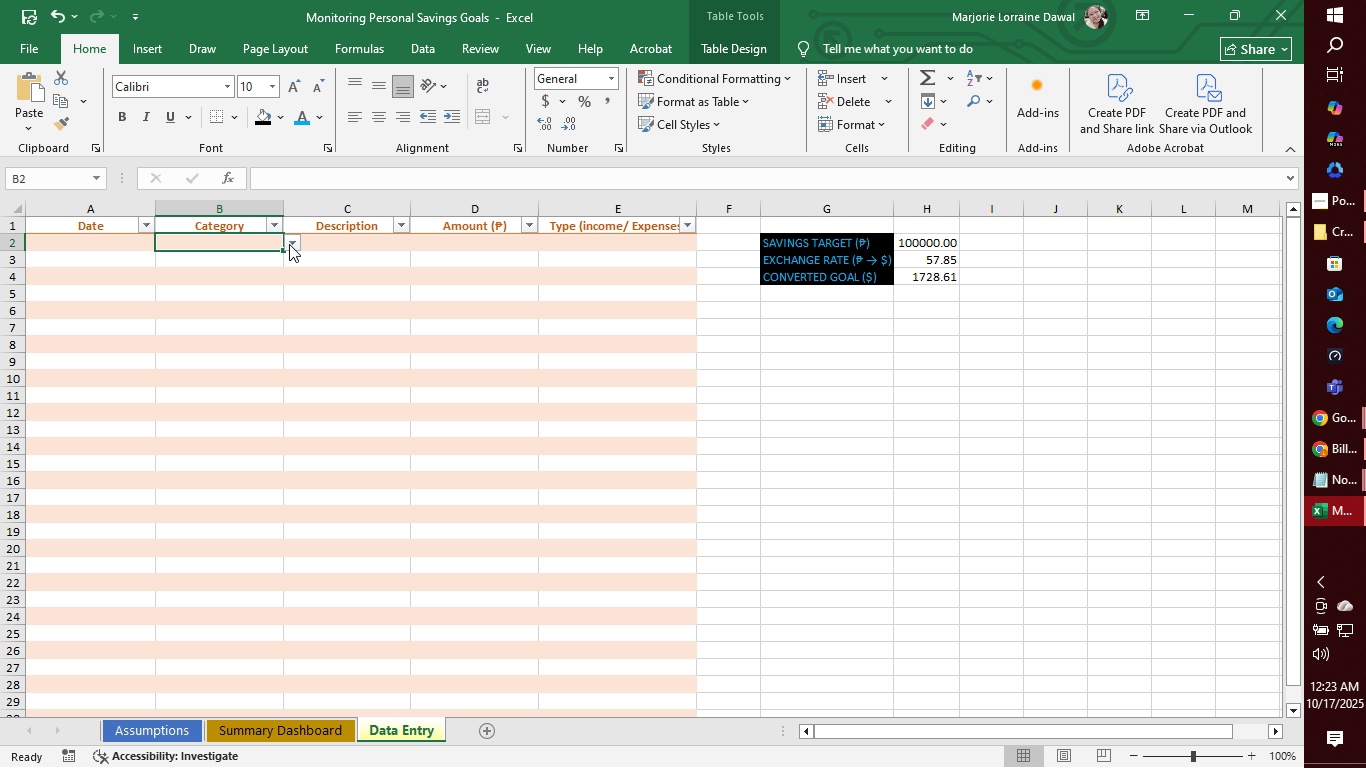 
left_click([289, 244])
 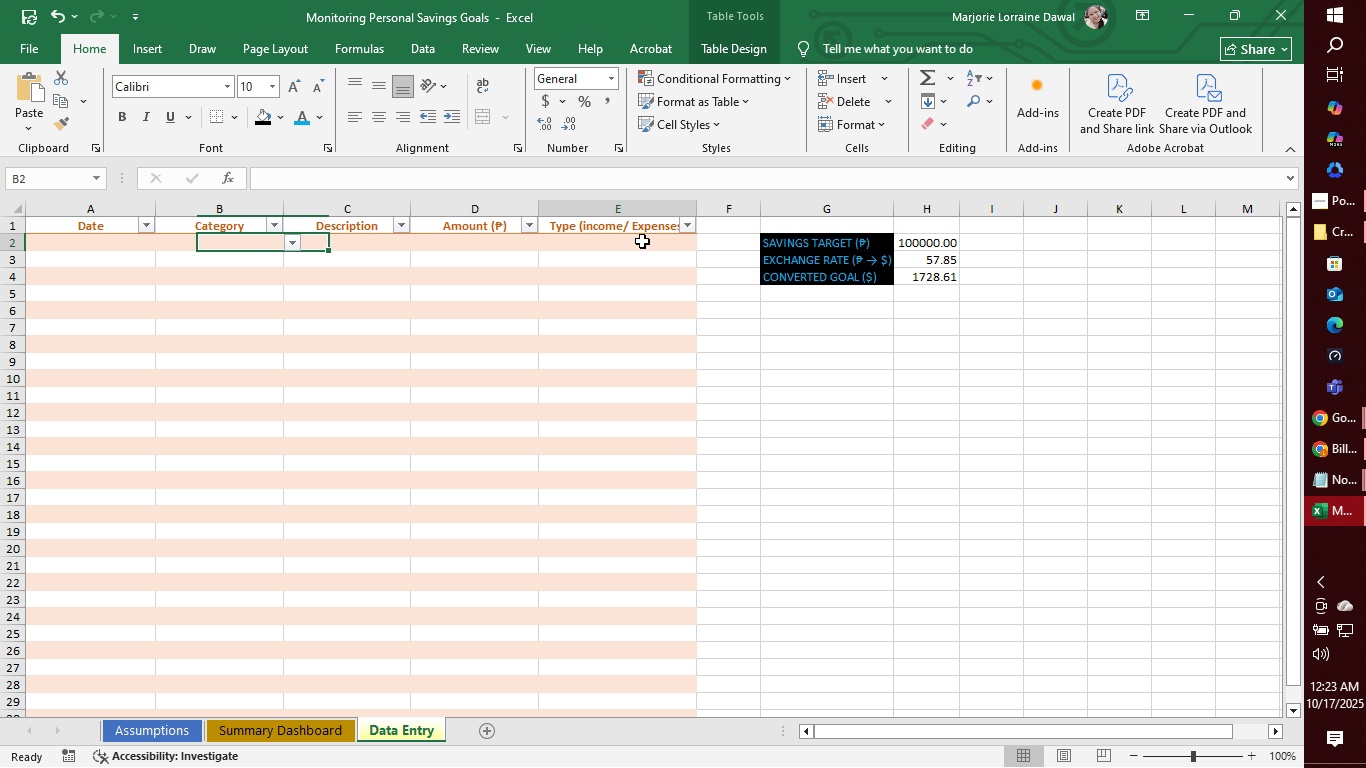 
left_click([642, 241])
 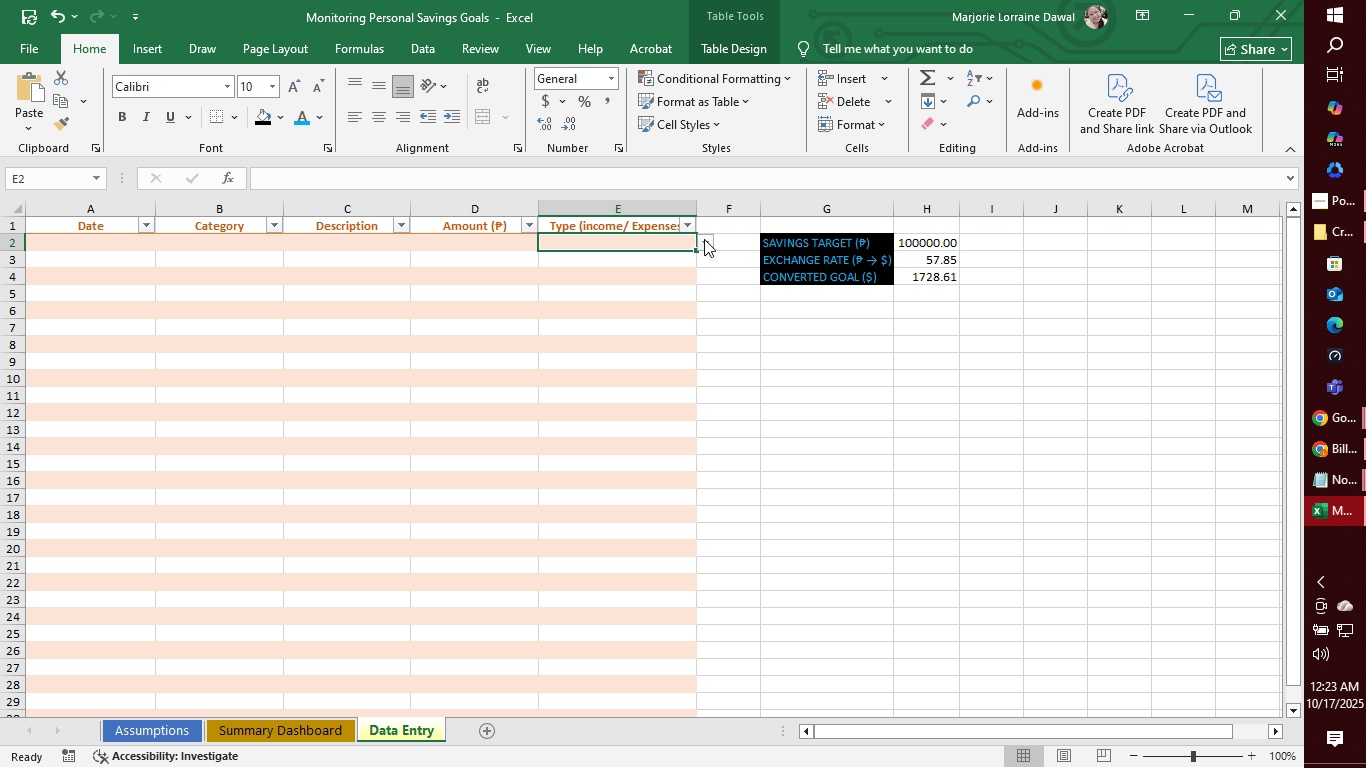 
left_click([704, 239])
 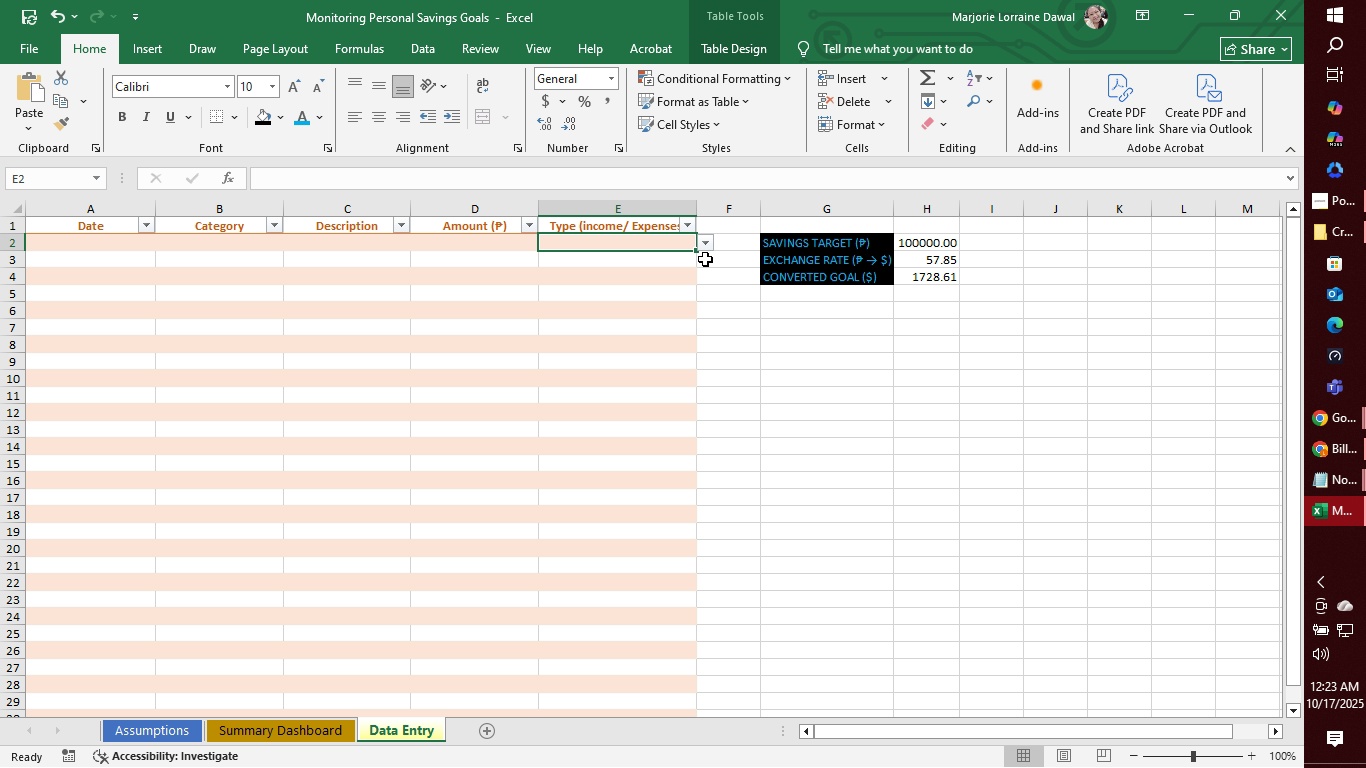 
double_click([705, 285])
 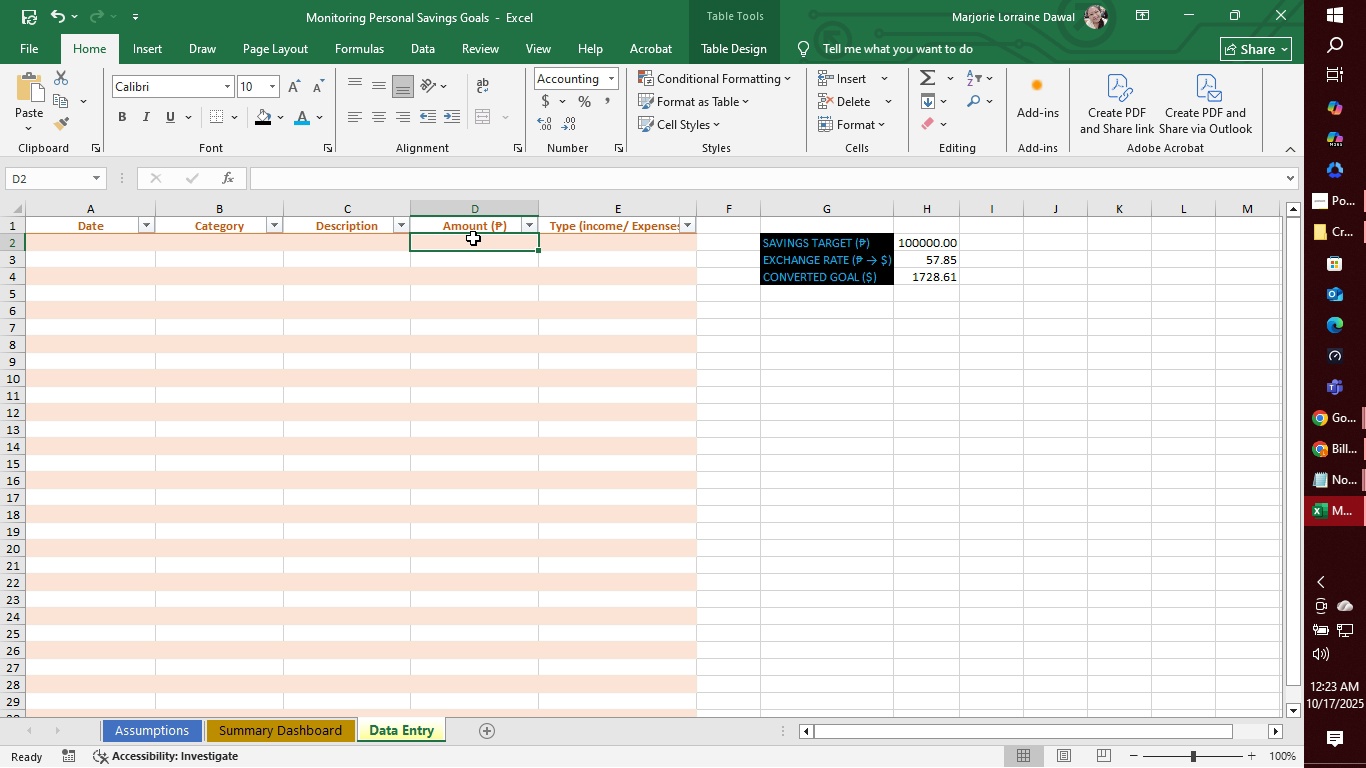 
wait(7.62)
 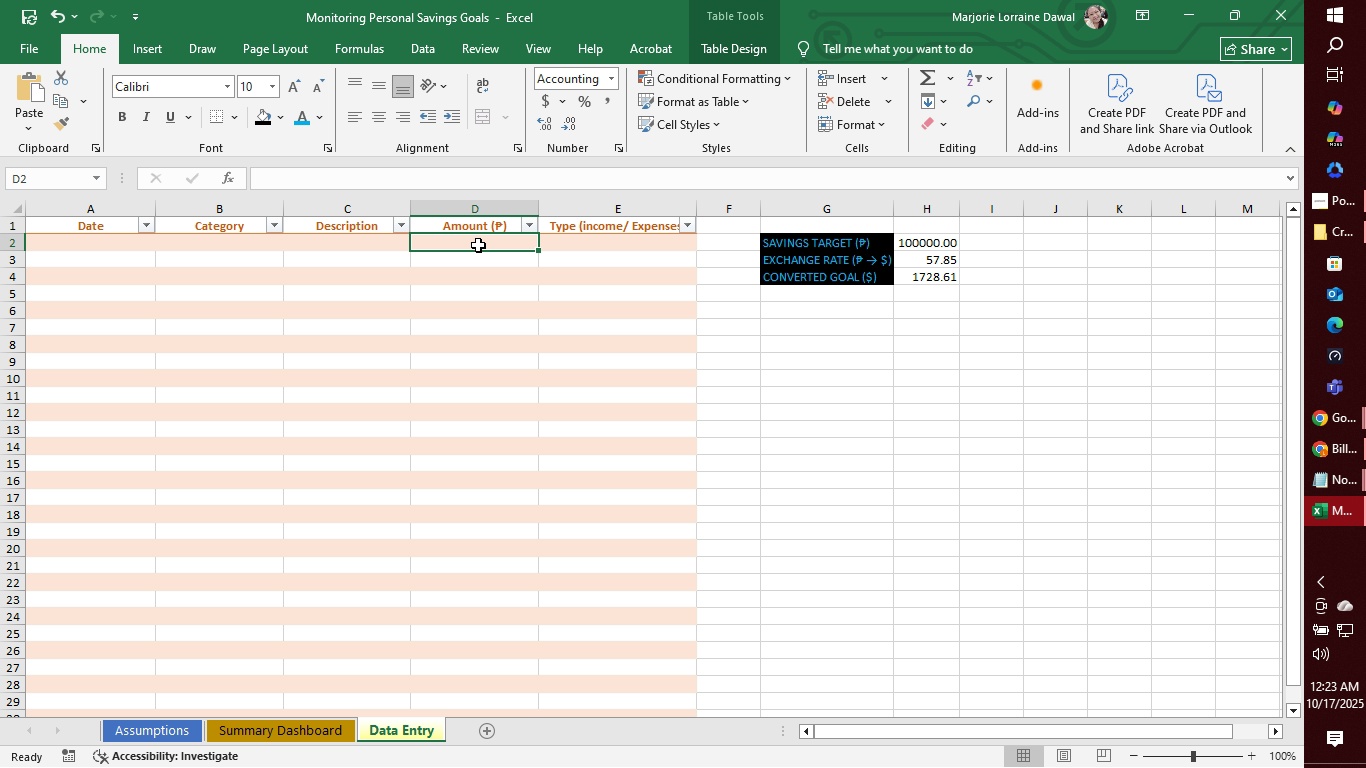 
left_click([806, 341])
 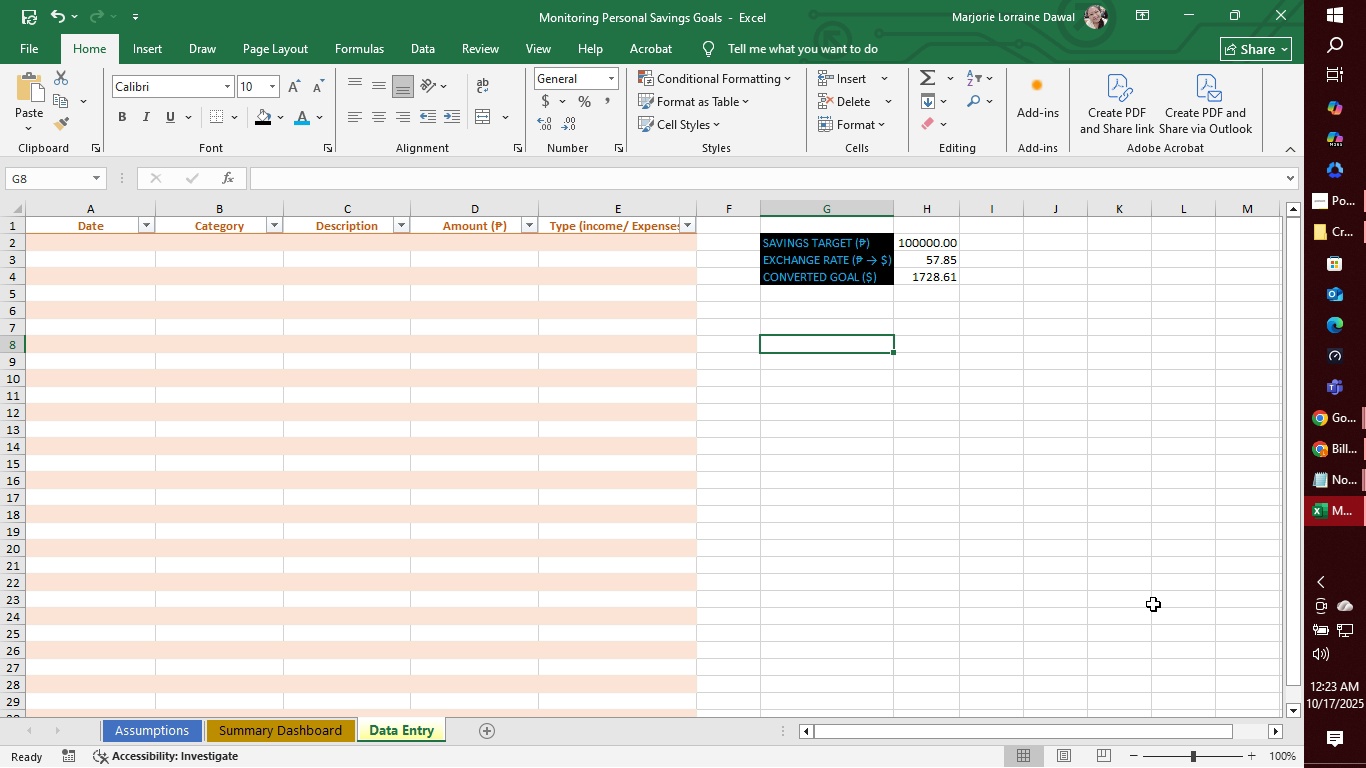 
wait(25.38)
 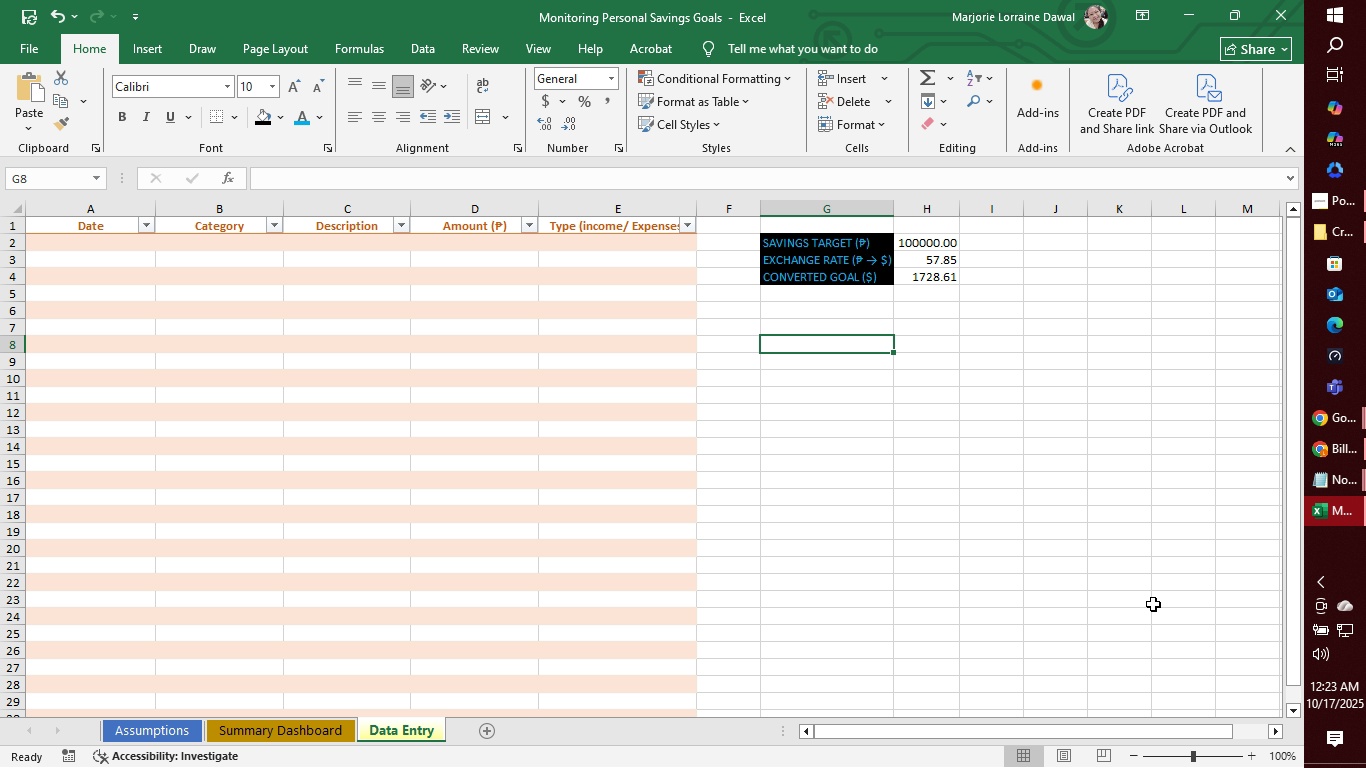 
left_click([329, 732])
 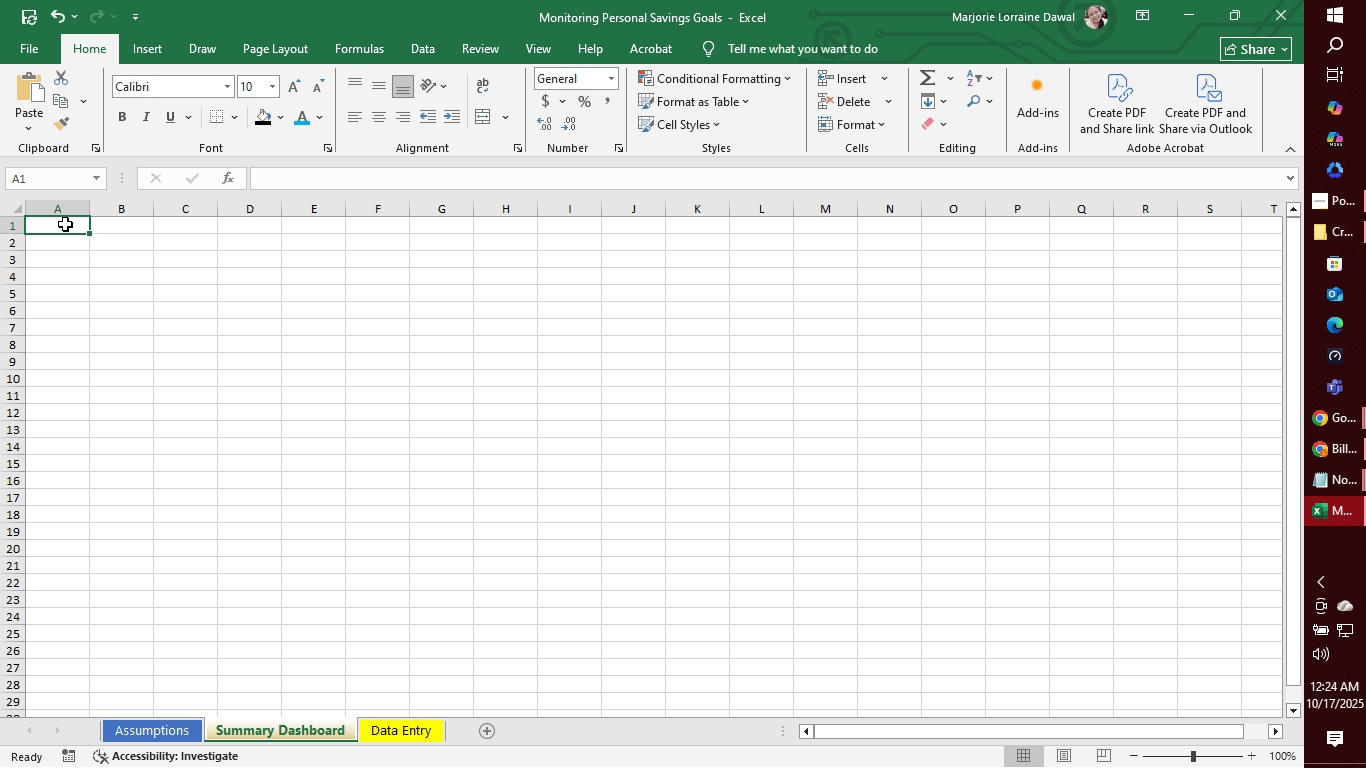 
type(tOTALTotal Income ()
 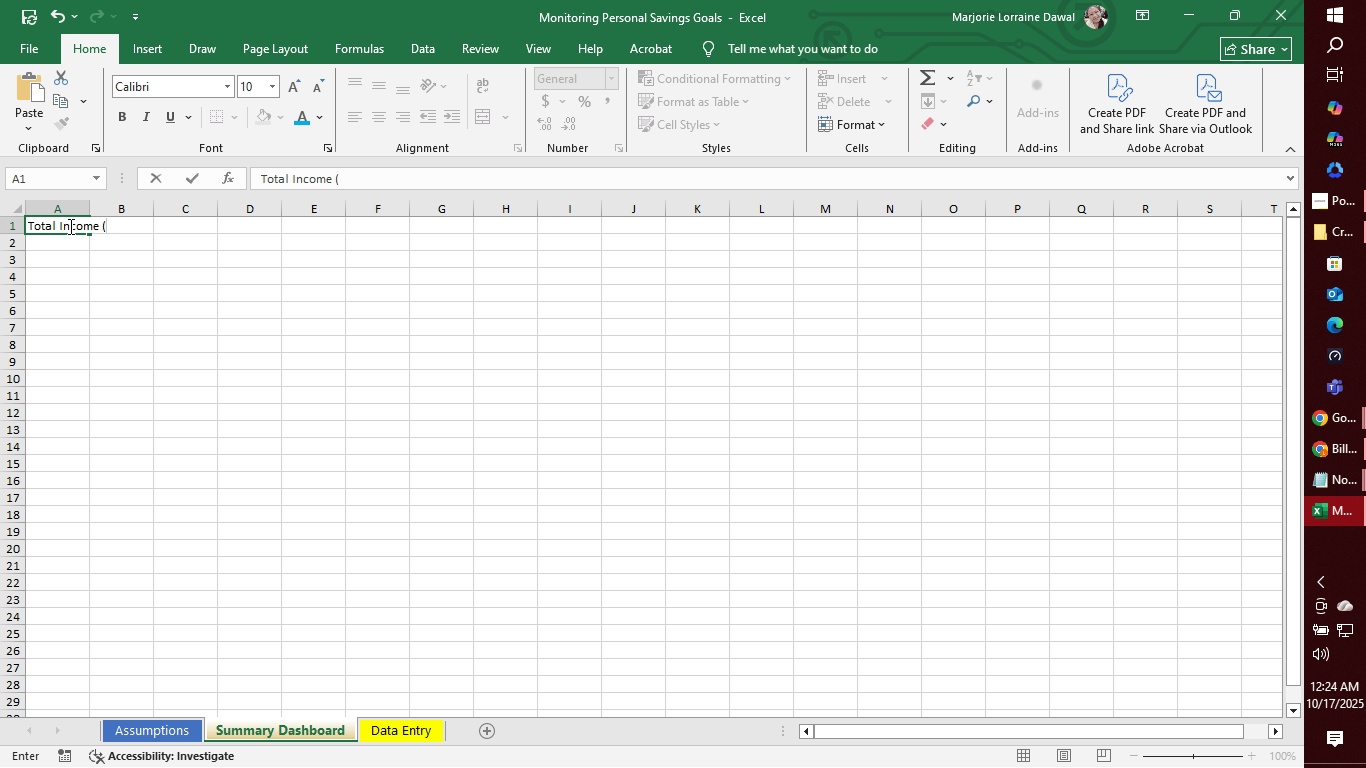 
hold_key(key=Backspace, duration=0.87)
 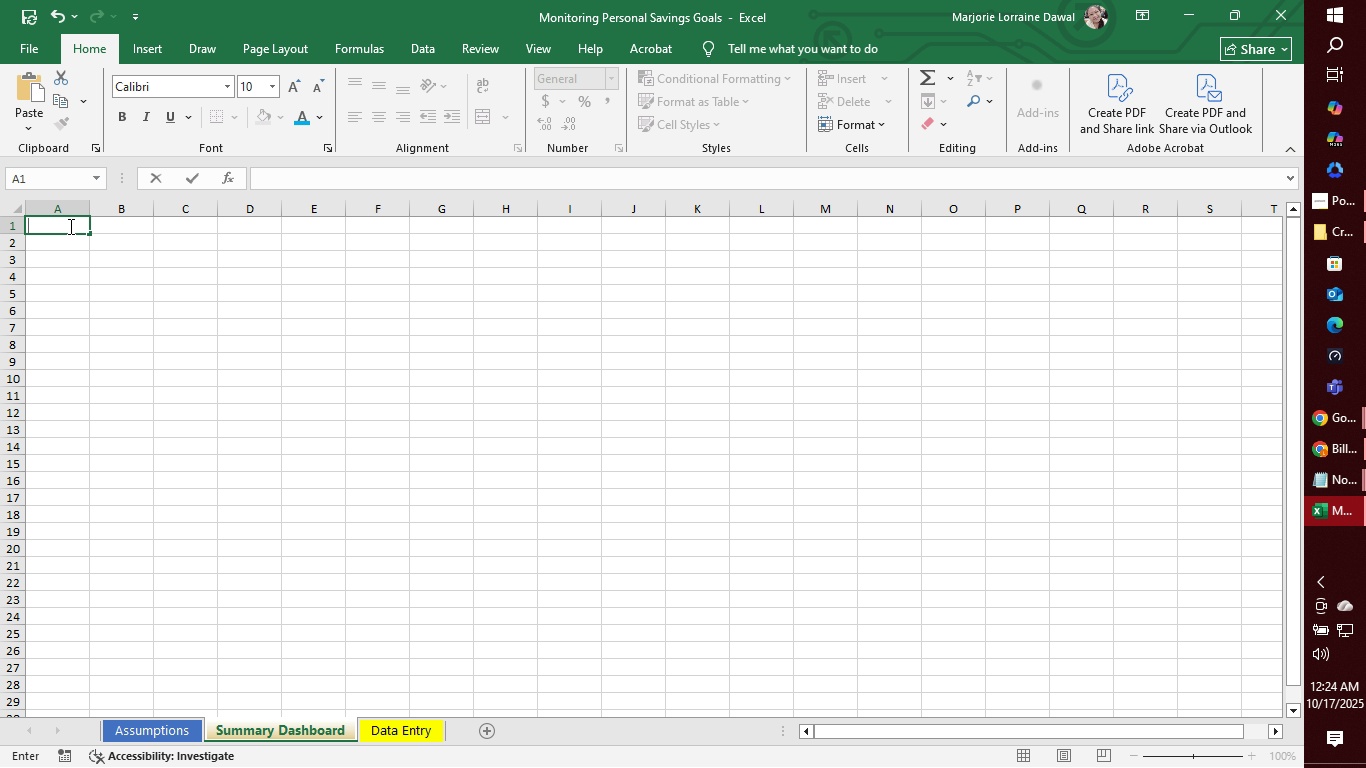 
key(Control+V)
 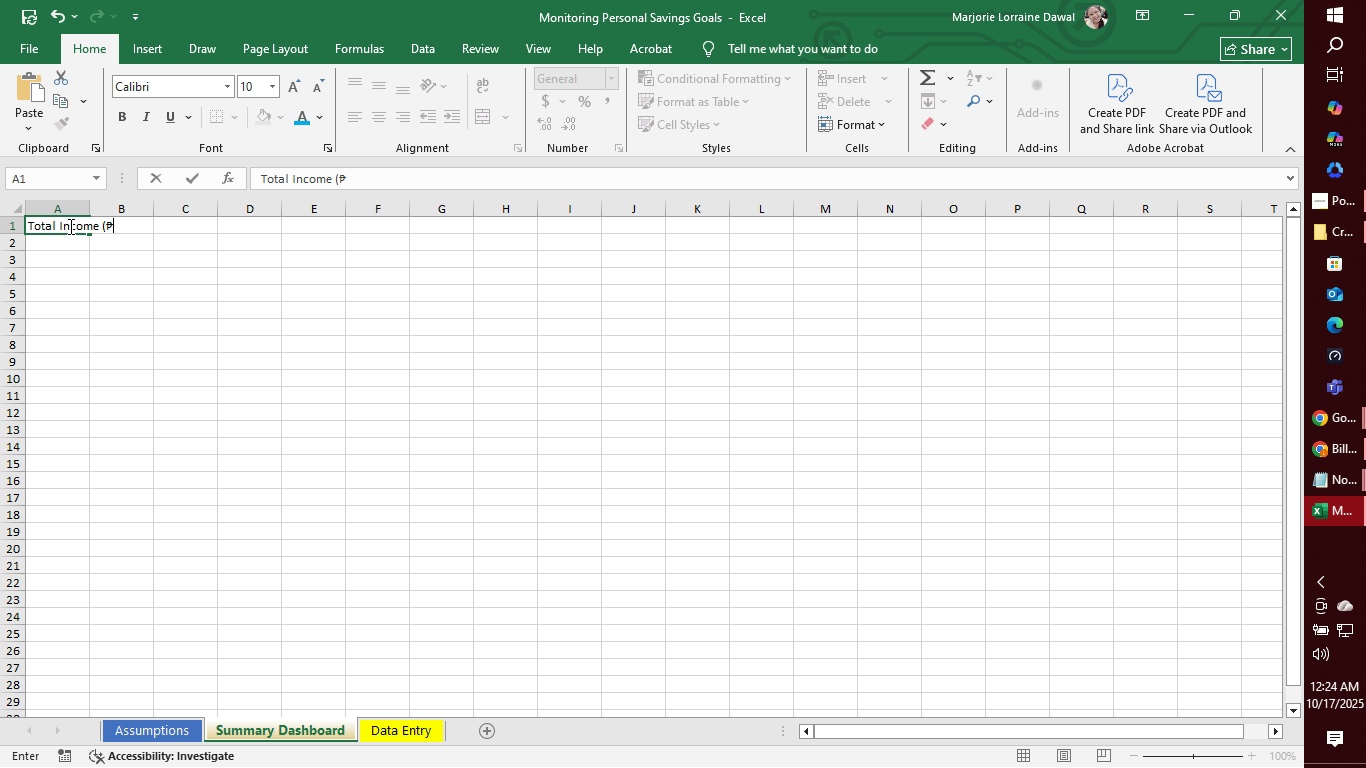 
key(Shift+0)
 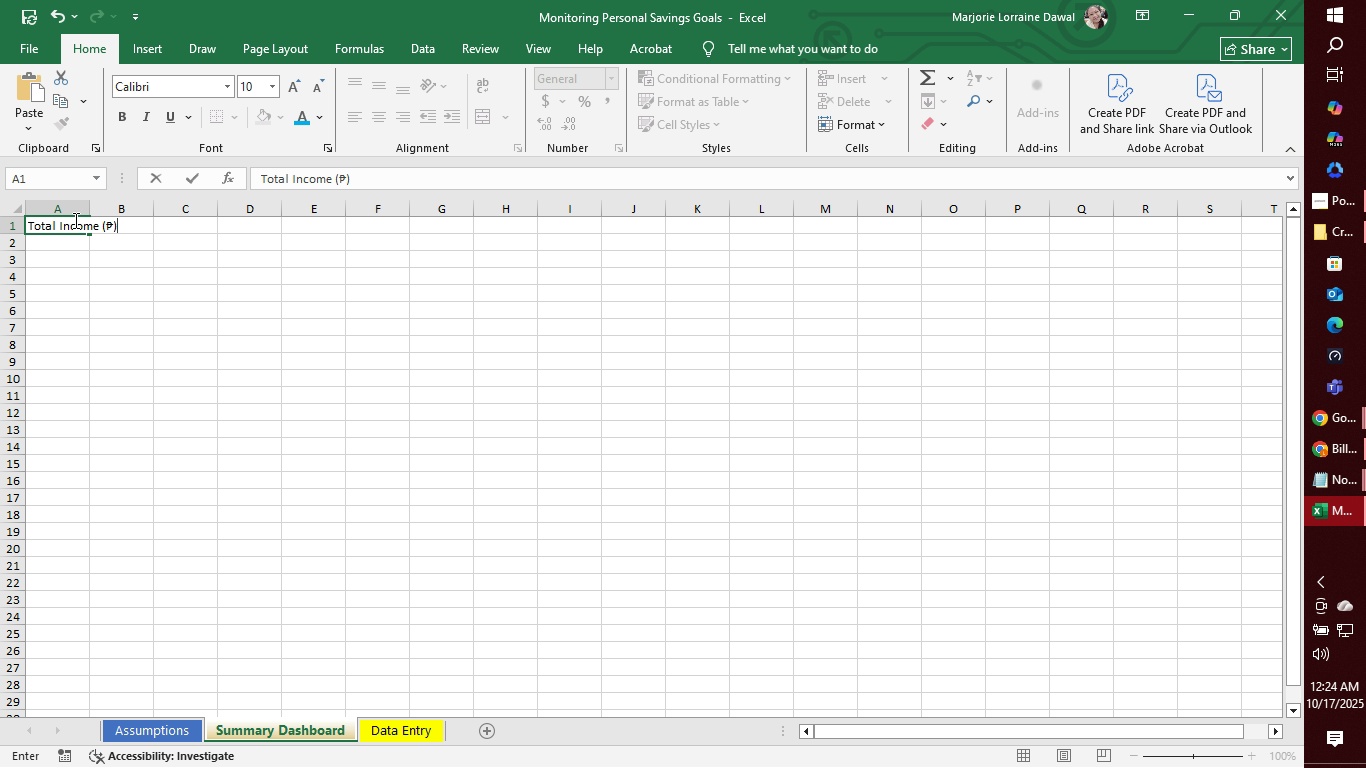 
wait(13.85)
 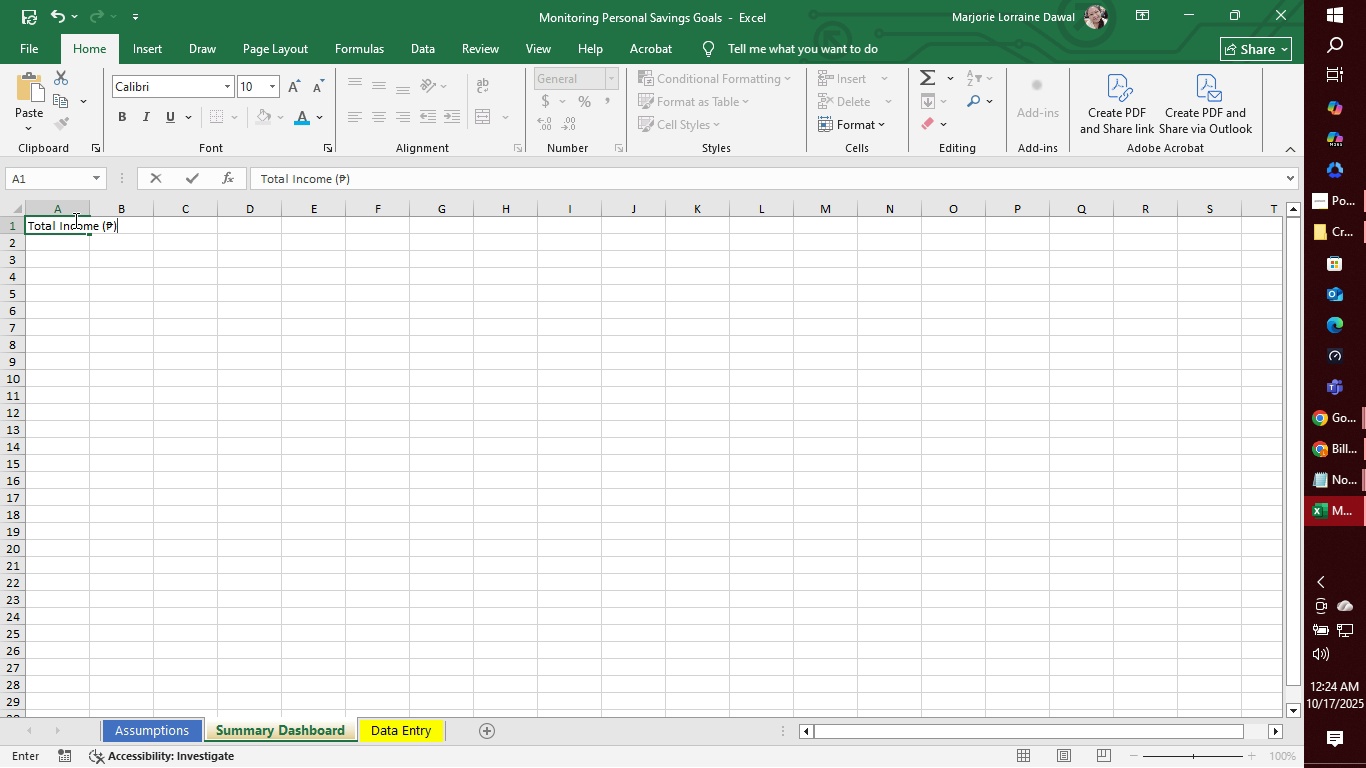 
left_click_drag(start_coordinate=[30, 224], to_coordinate=[126, 228])
 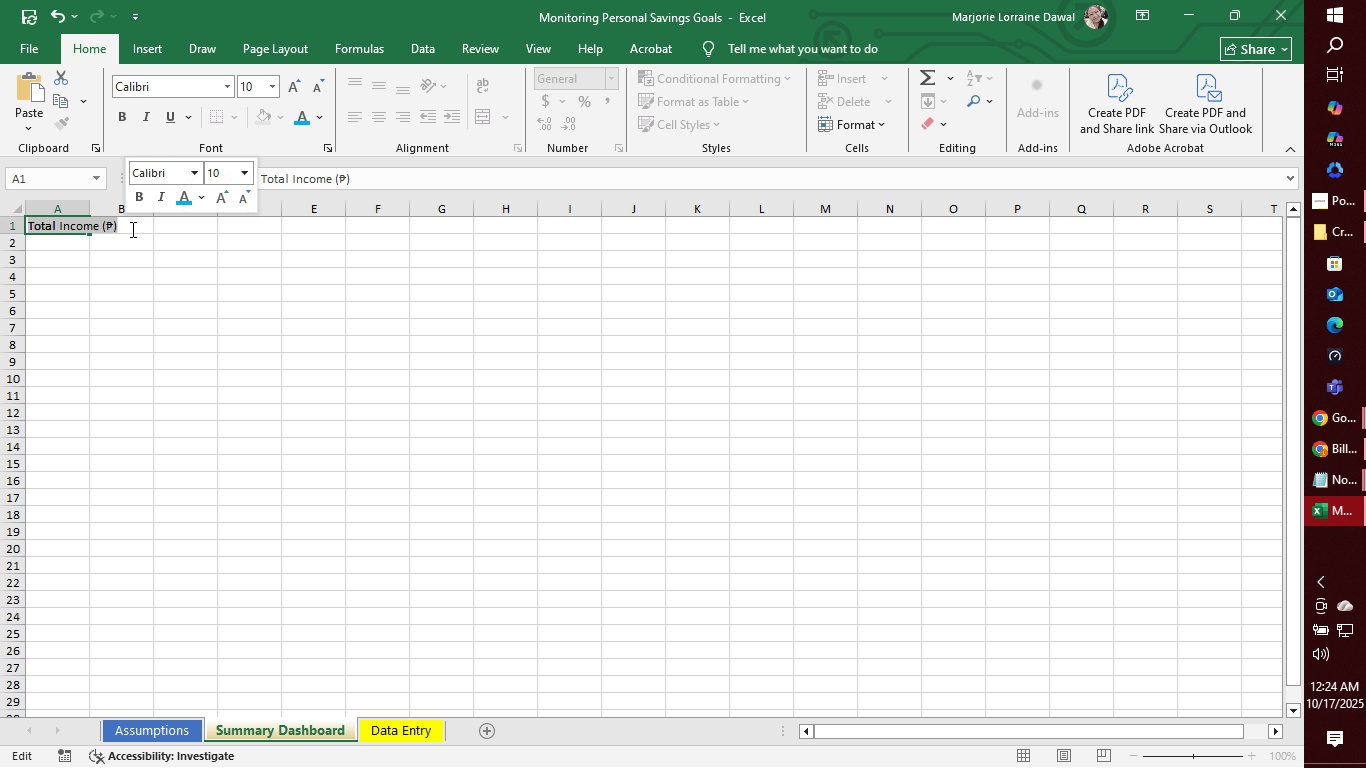 
key(Backspace)
 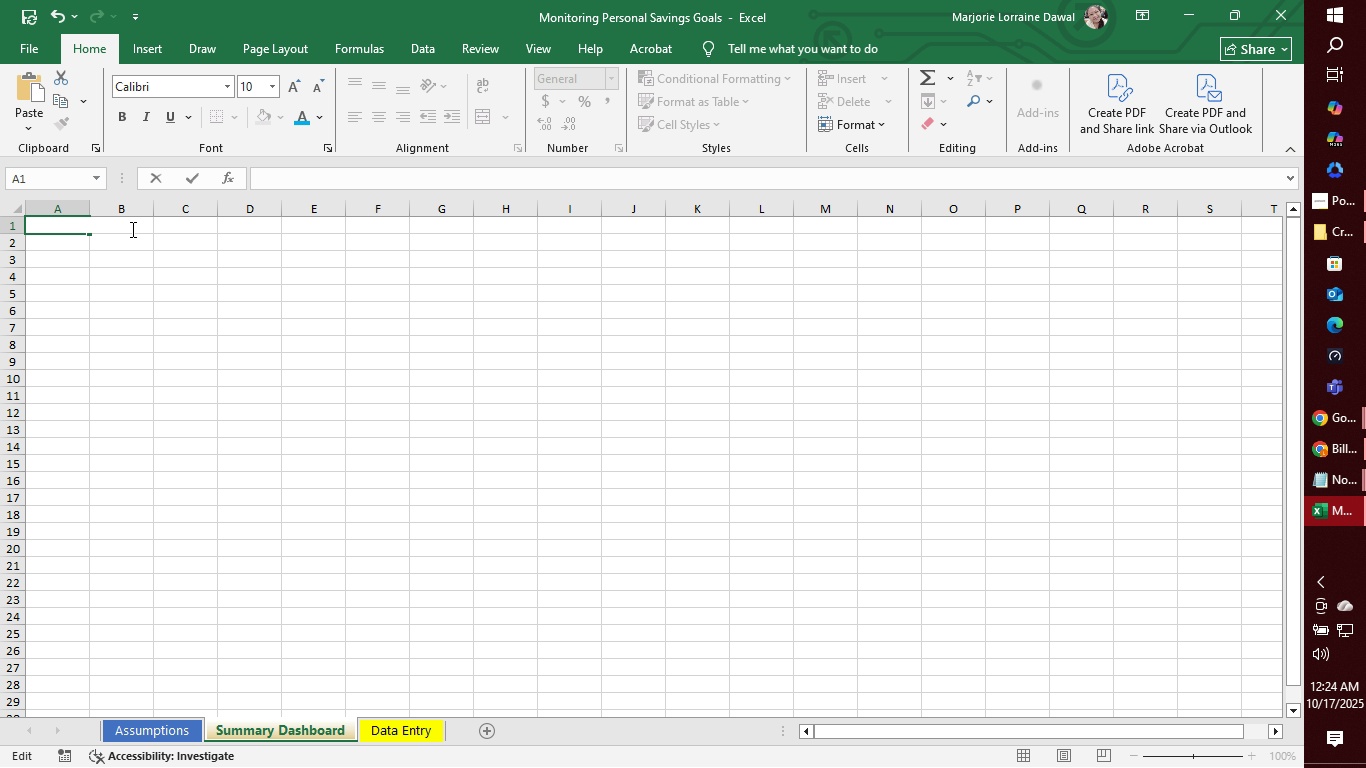 
wait(7.96)
 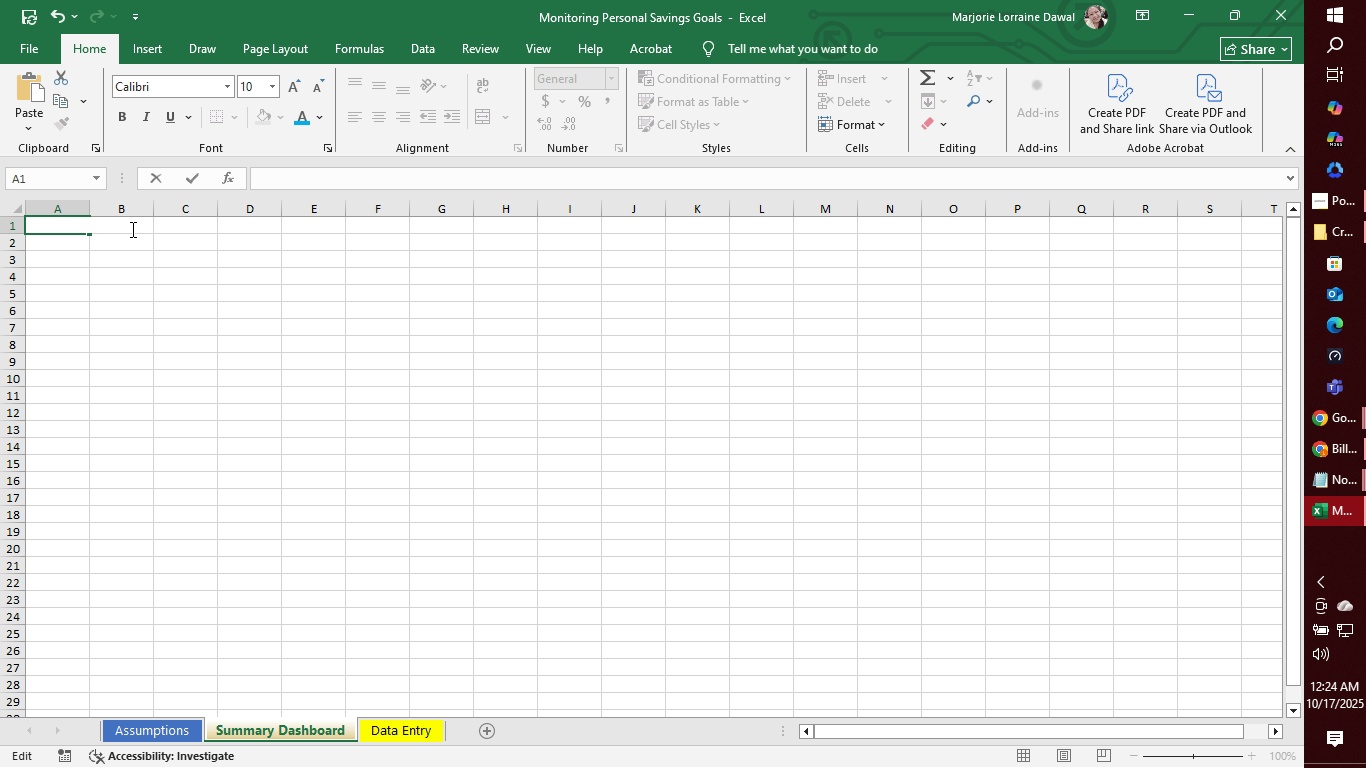 
type(SUMMARY A)
key(Backspace)
type(DASHBOARD)
 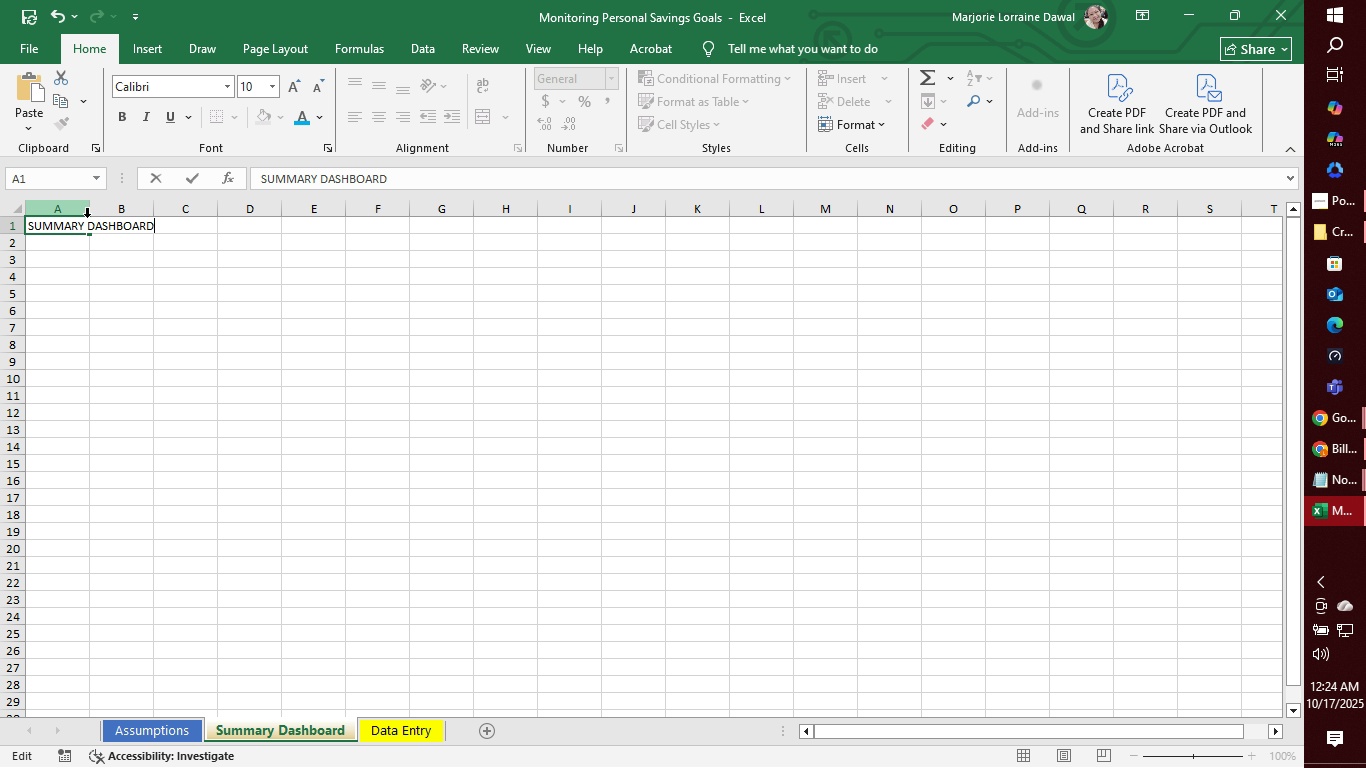 
double_click([72, 229])
 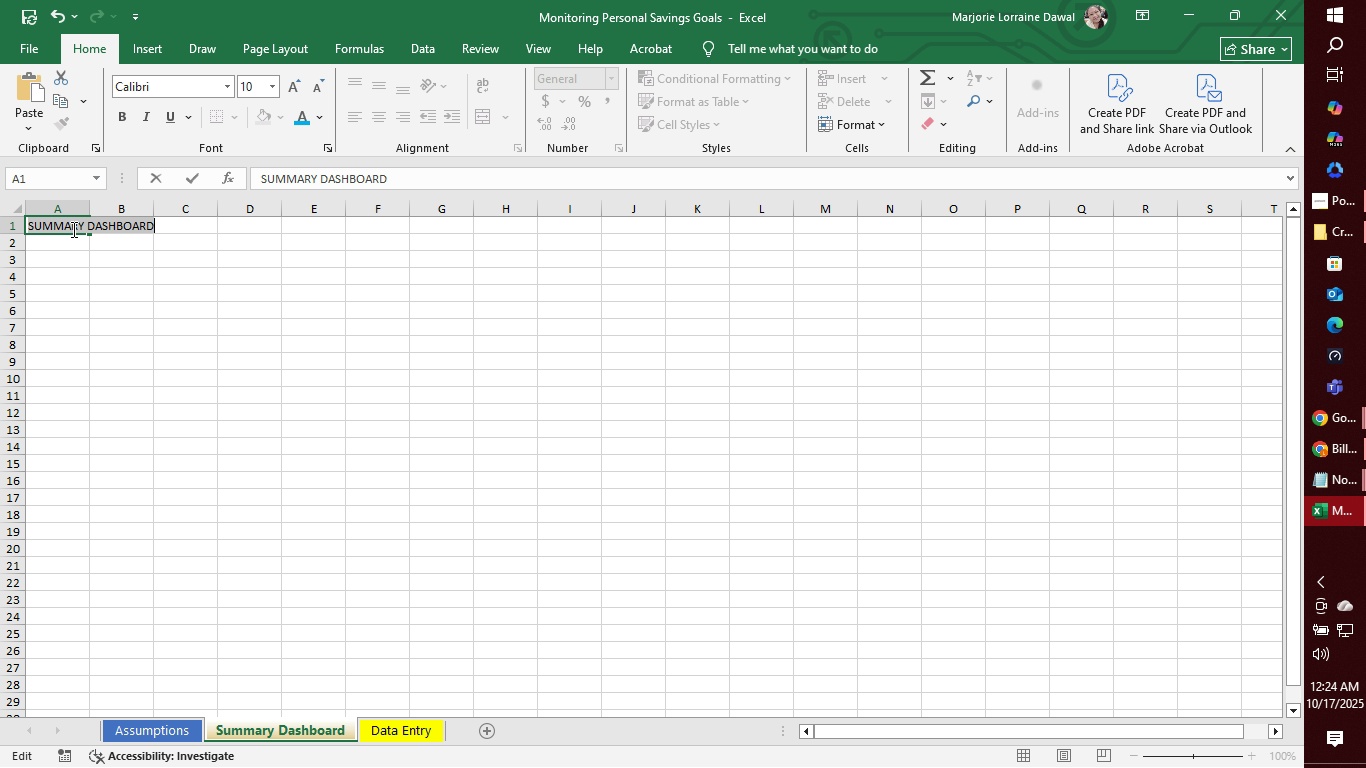 
triple_click([72, 229])
 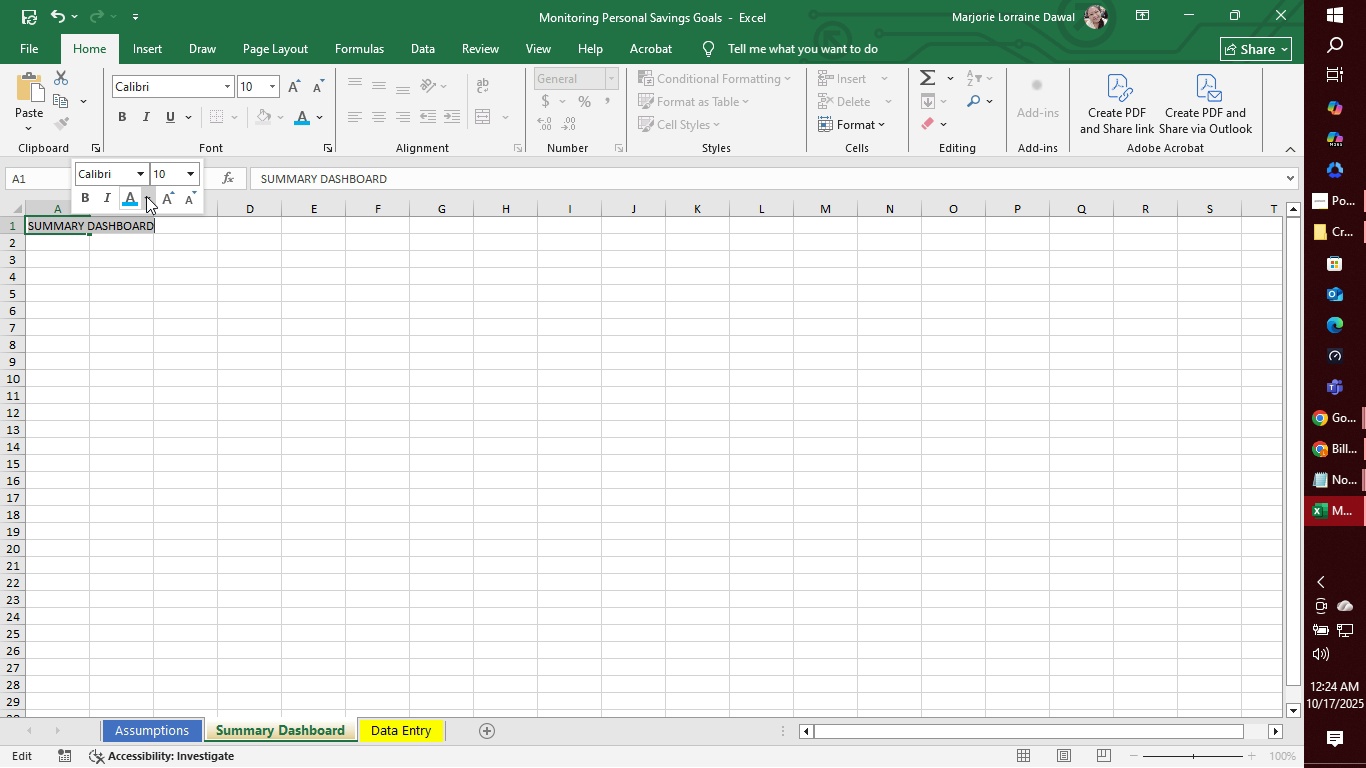 
left_click([147, 196])
 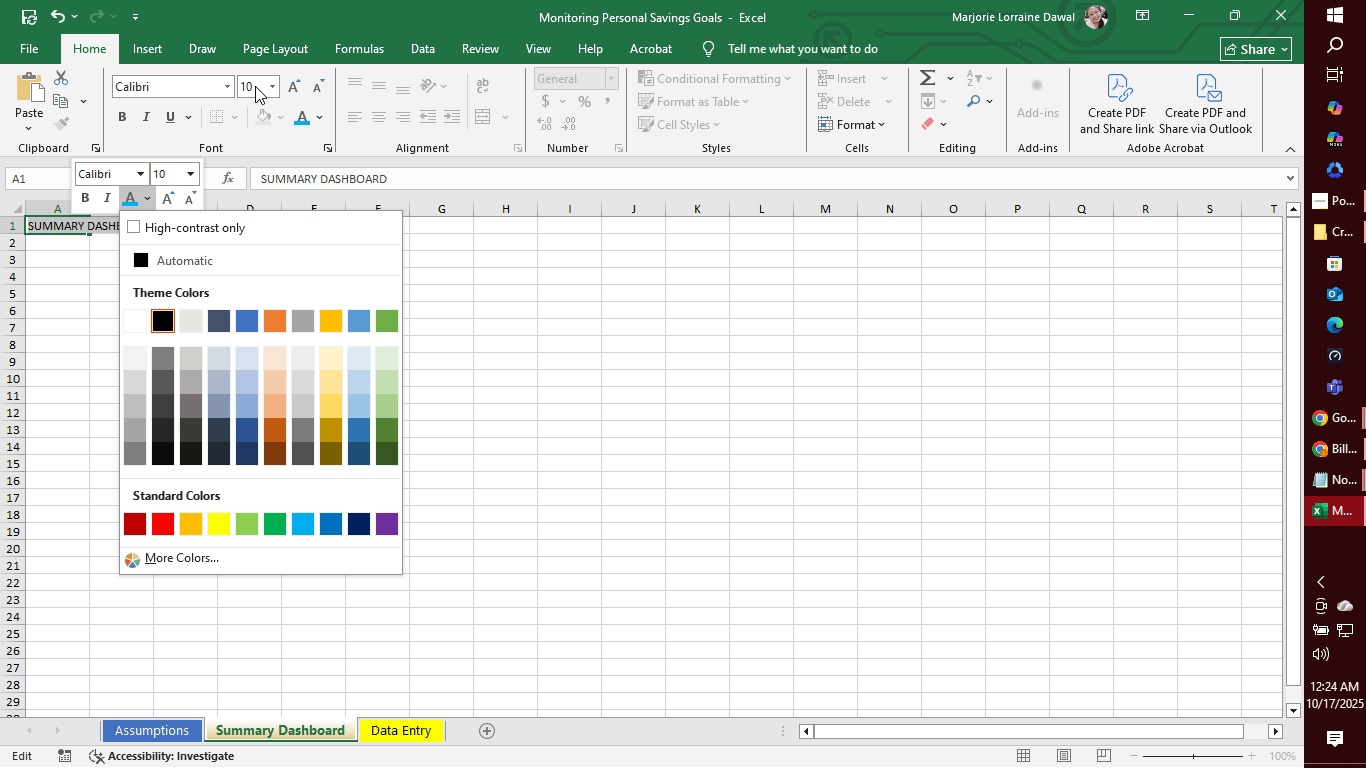 
left_click([276, 83])
 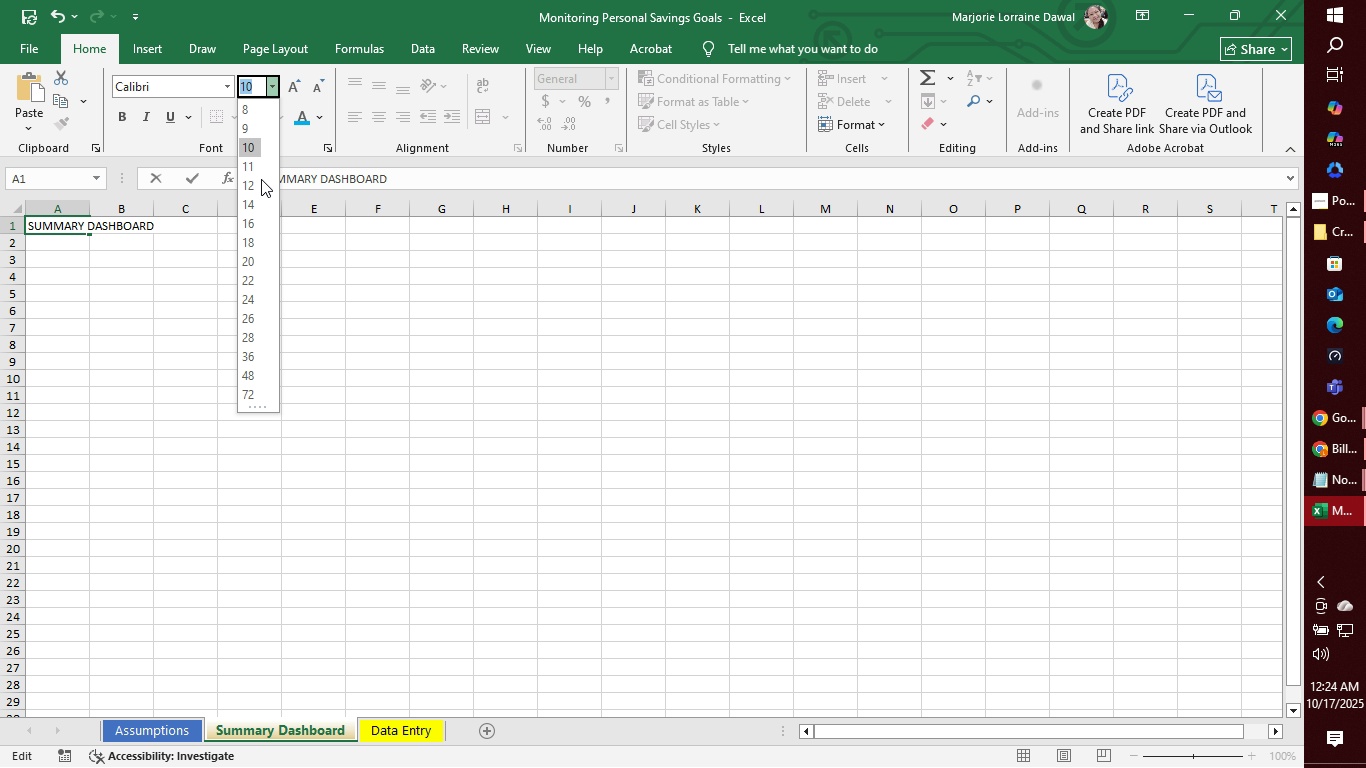 
mouse_move([258, 236])
 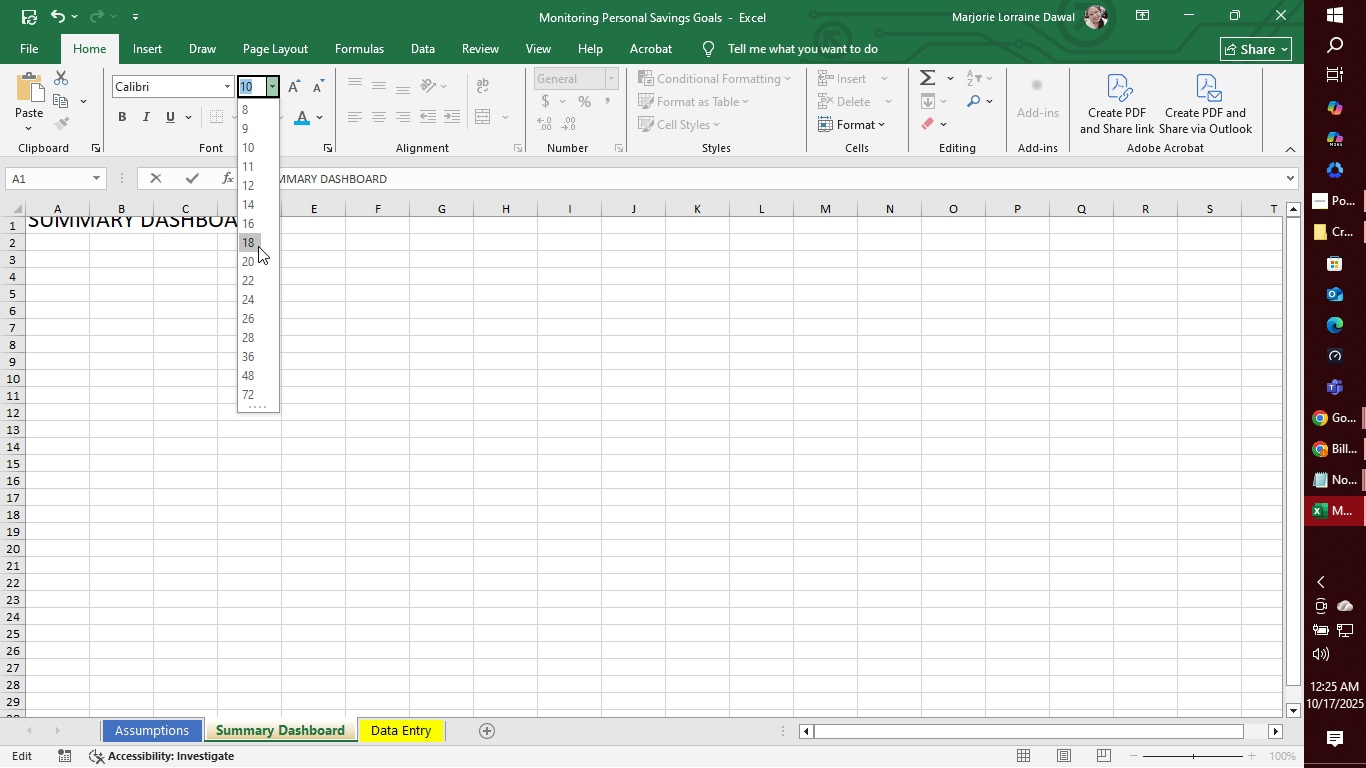 
left_click([258, 252])
 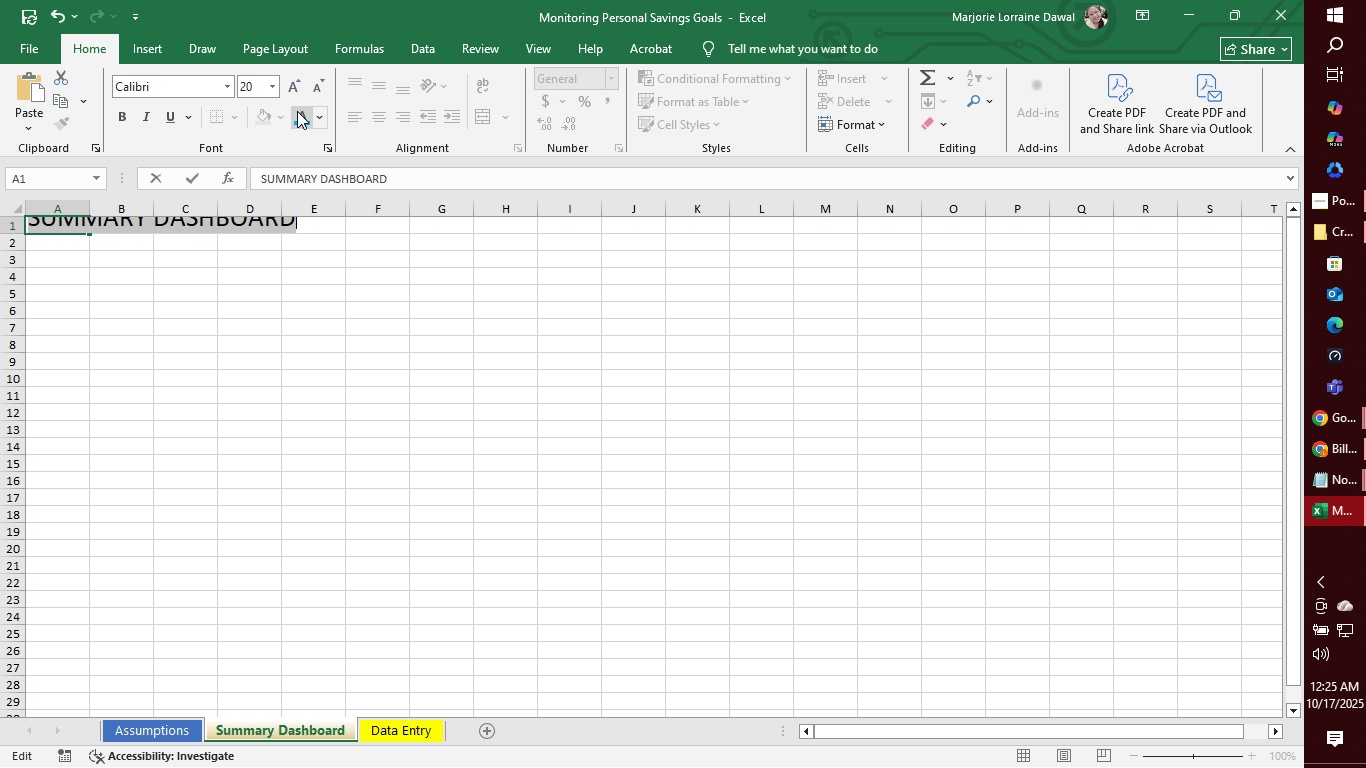 
wait(5.78)
 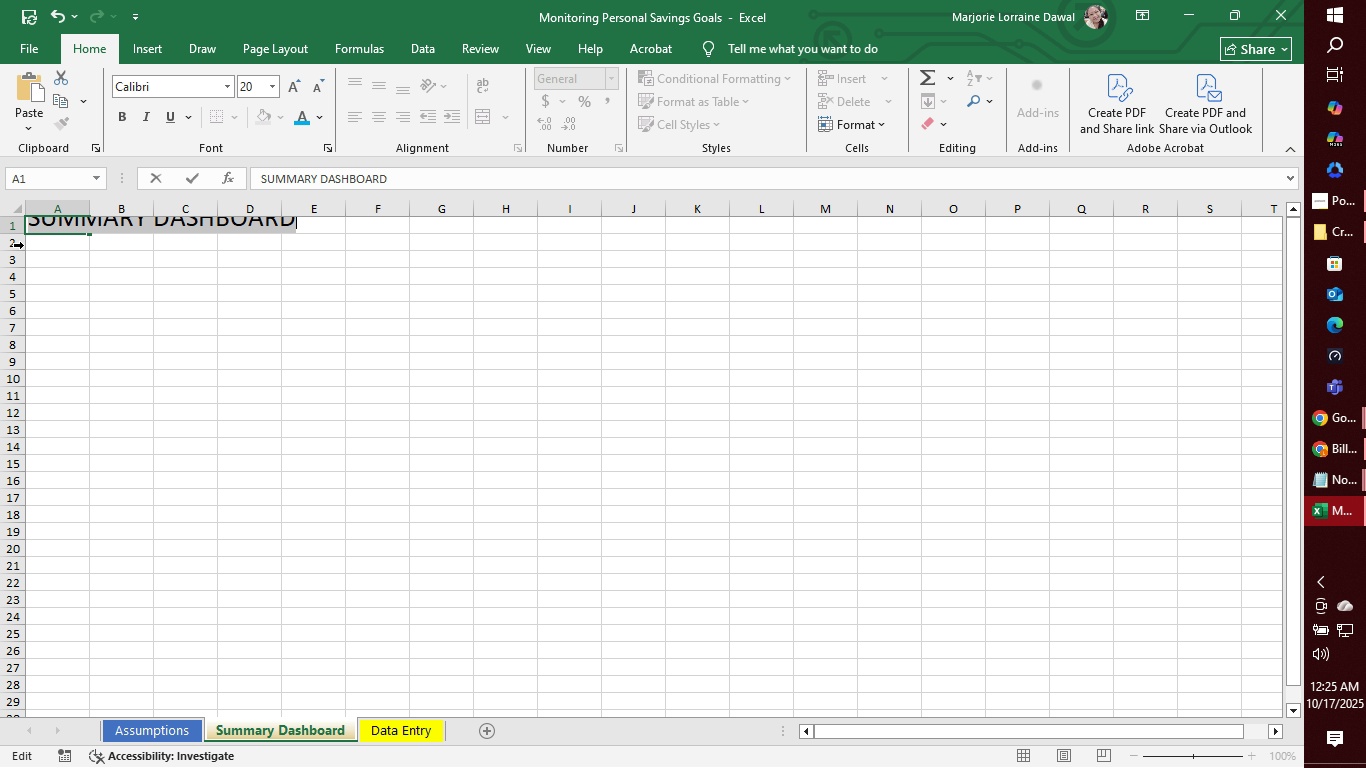 
left_click([125, 116])
 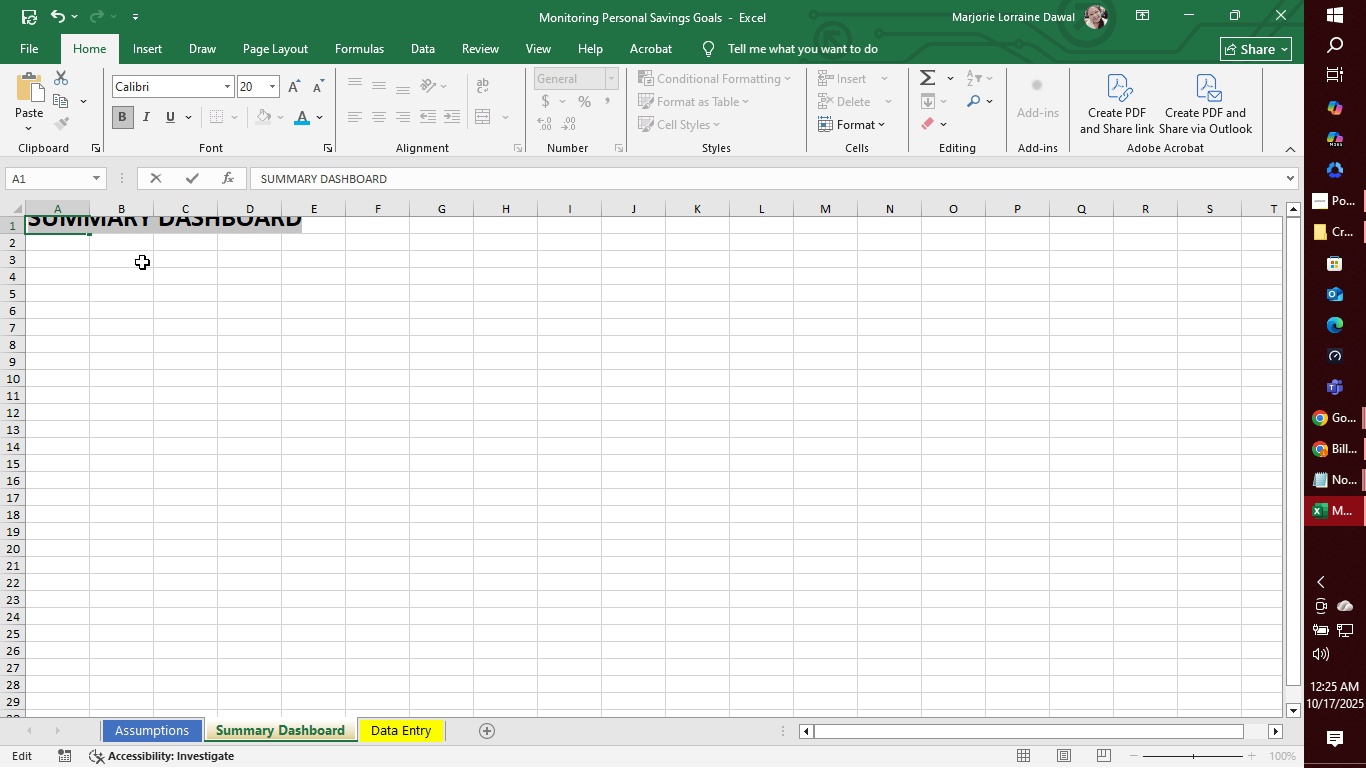 
left_click([142, 263])
 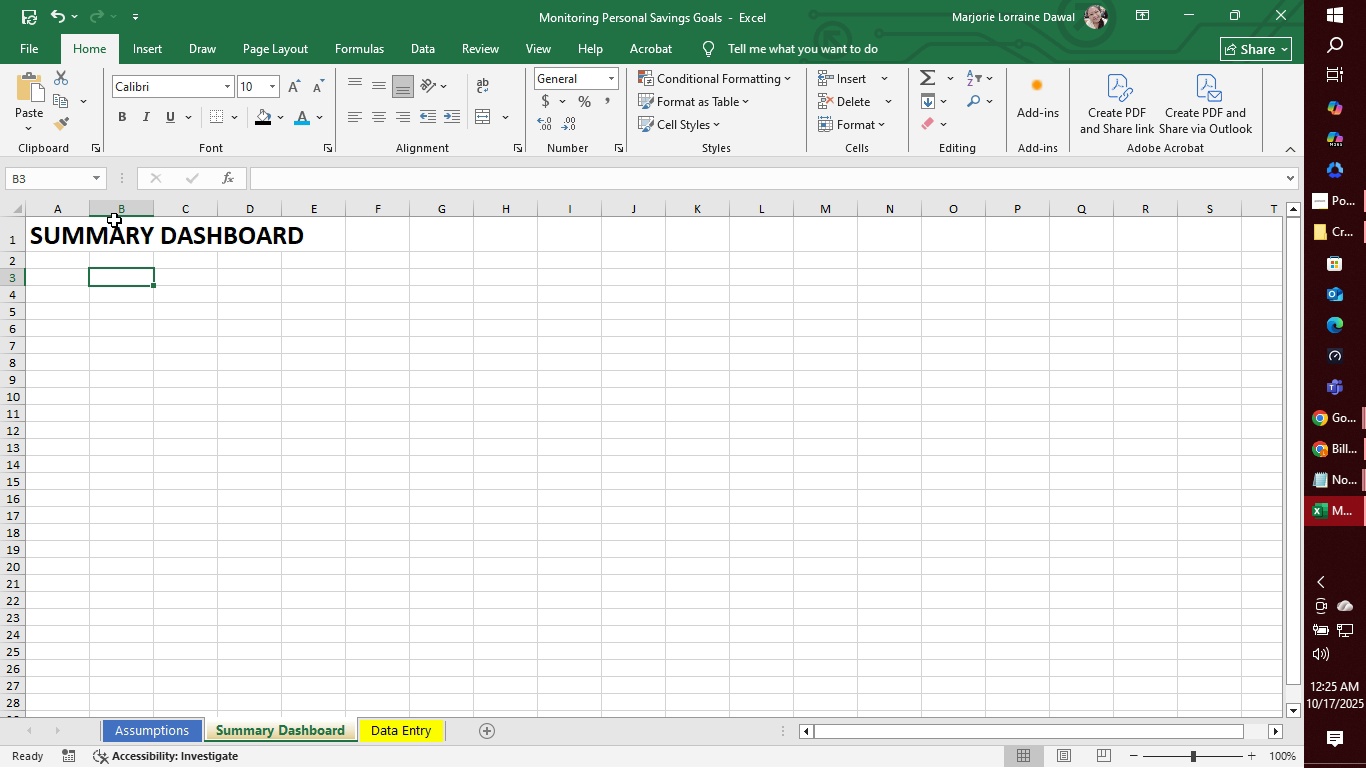 
left_click([56, 258])
 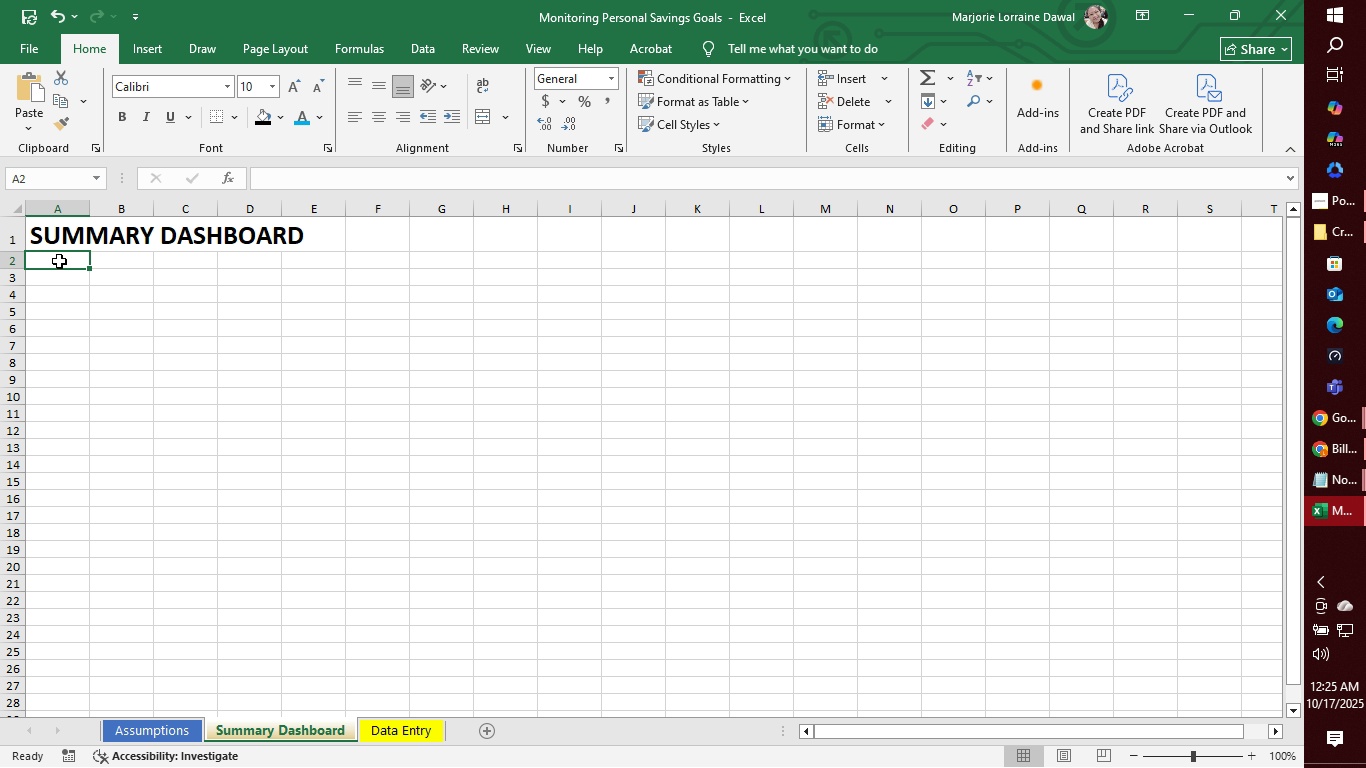 
left_click([60, 286])
 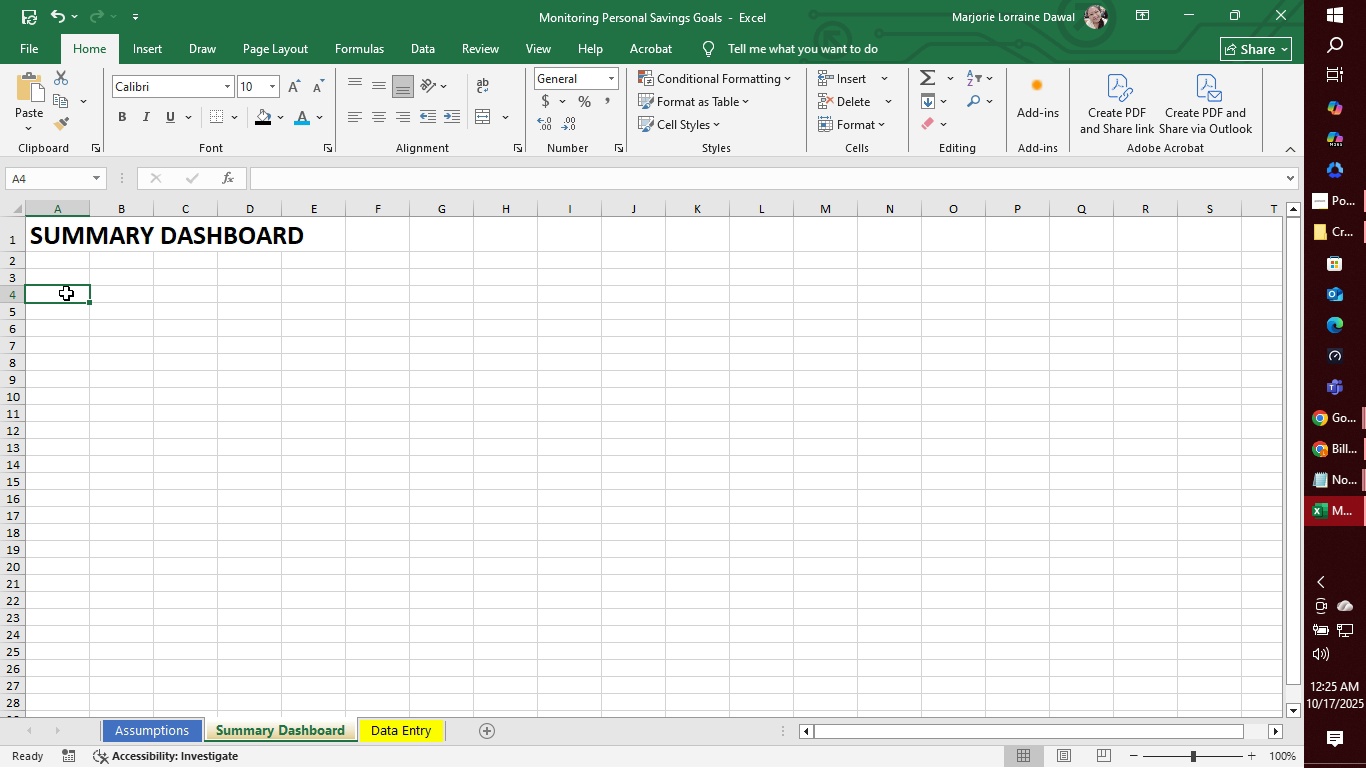 
left_click([70, 284])
 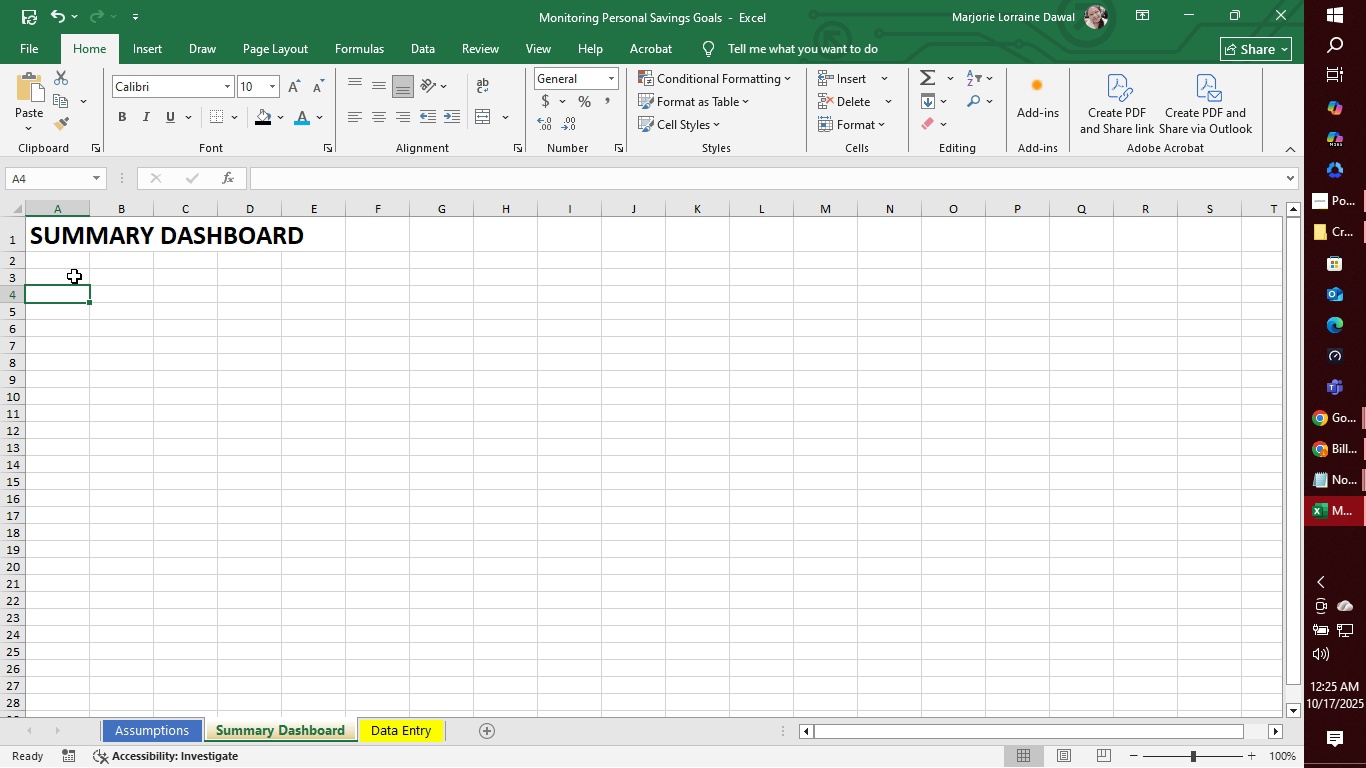 
left_click([74, 276])
 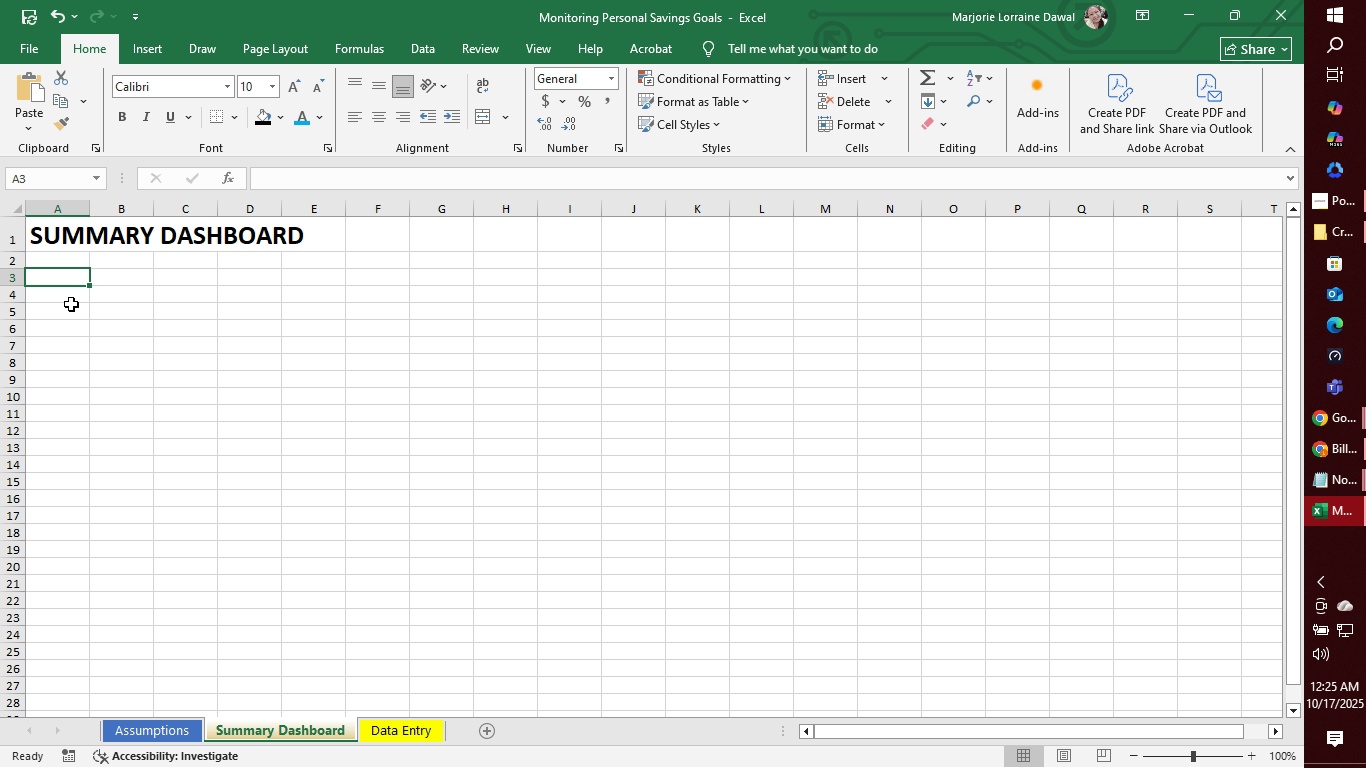 
left_click([71, 305])
 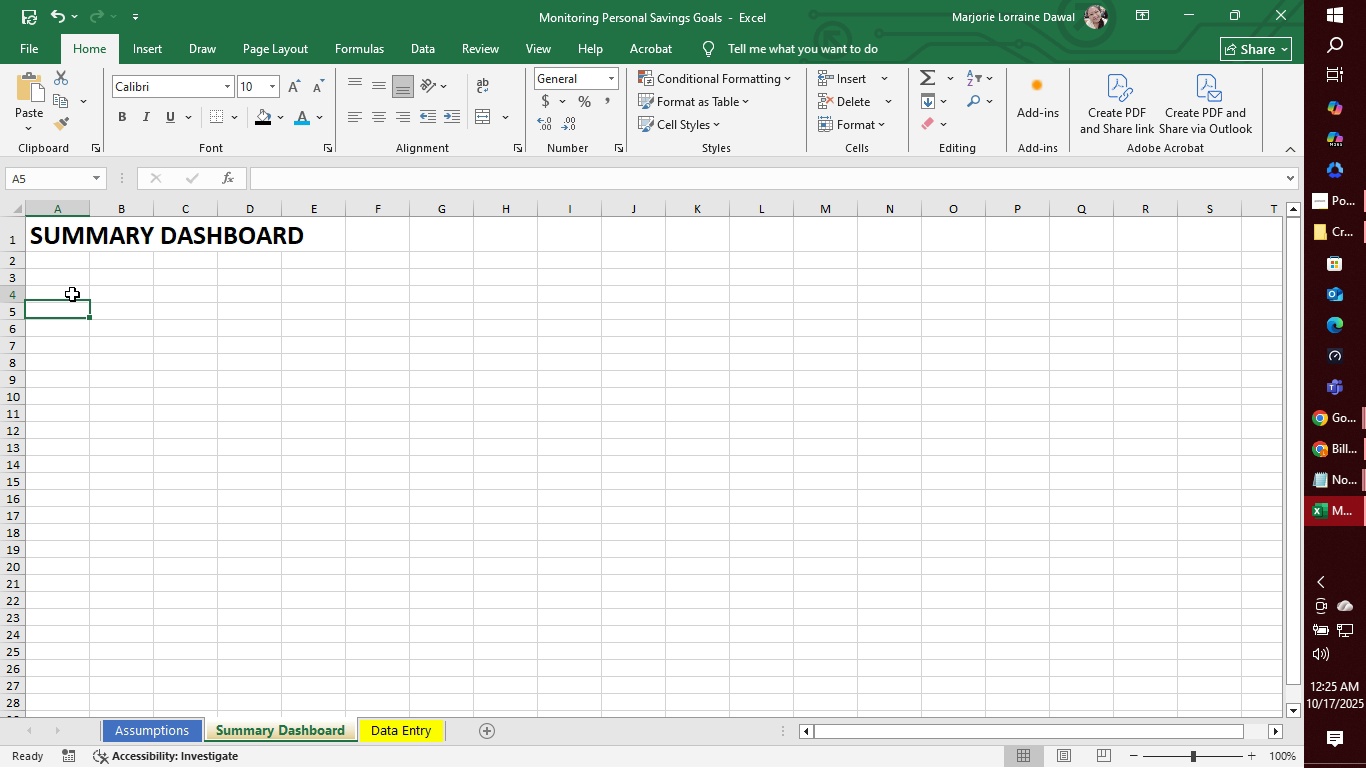 
left_click([72, 294])
 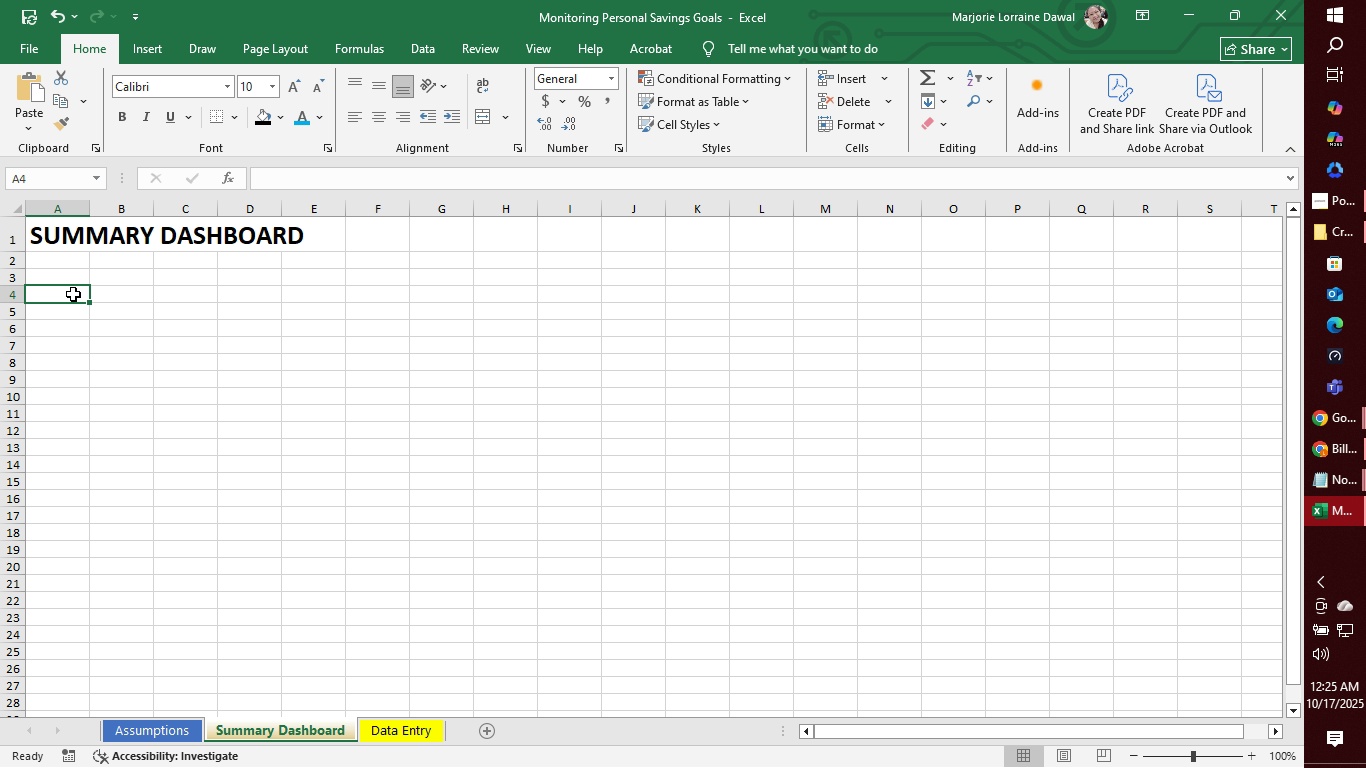 
hold_key(key=ShiftLeft, duration=0.37)
 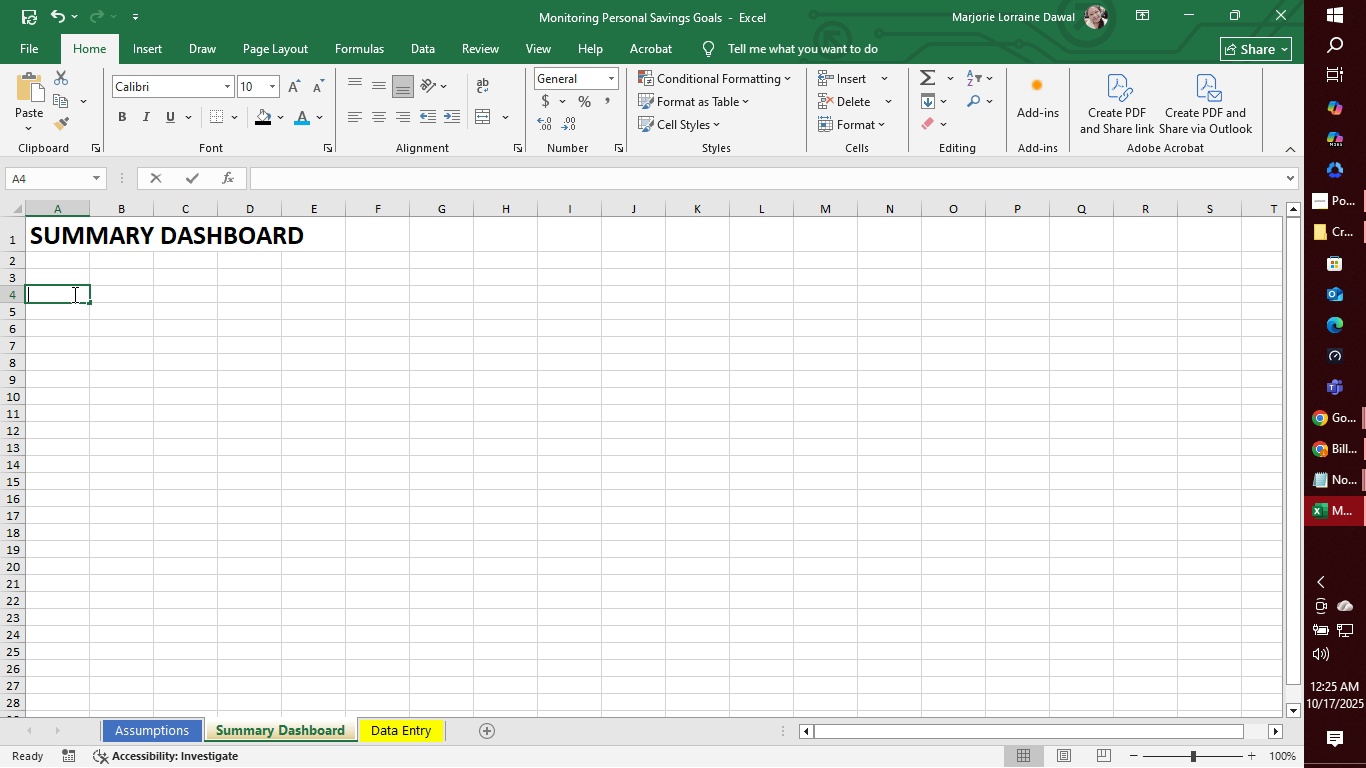 
type(Total Income ()
 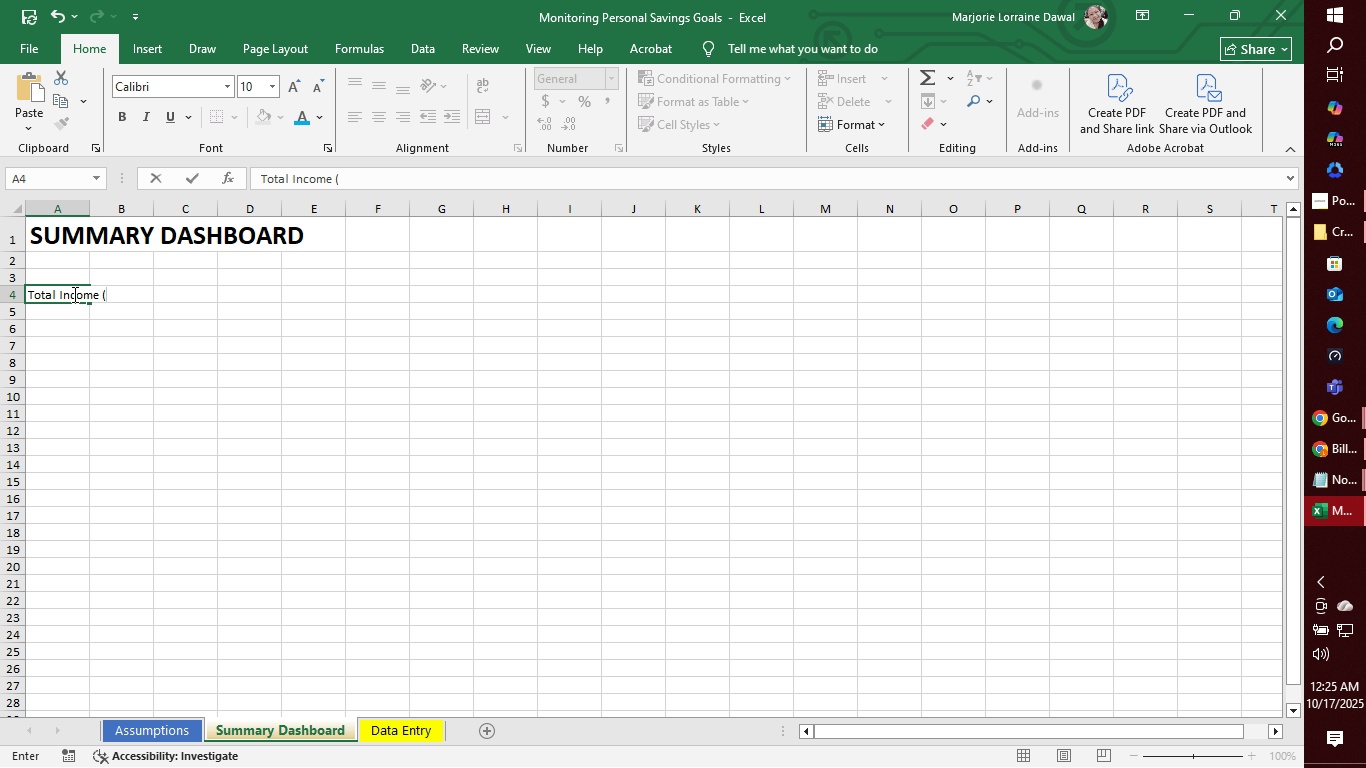 
 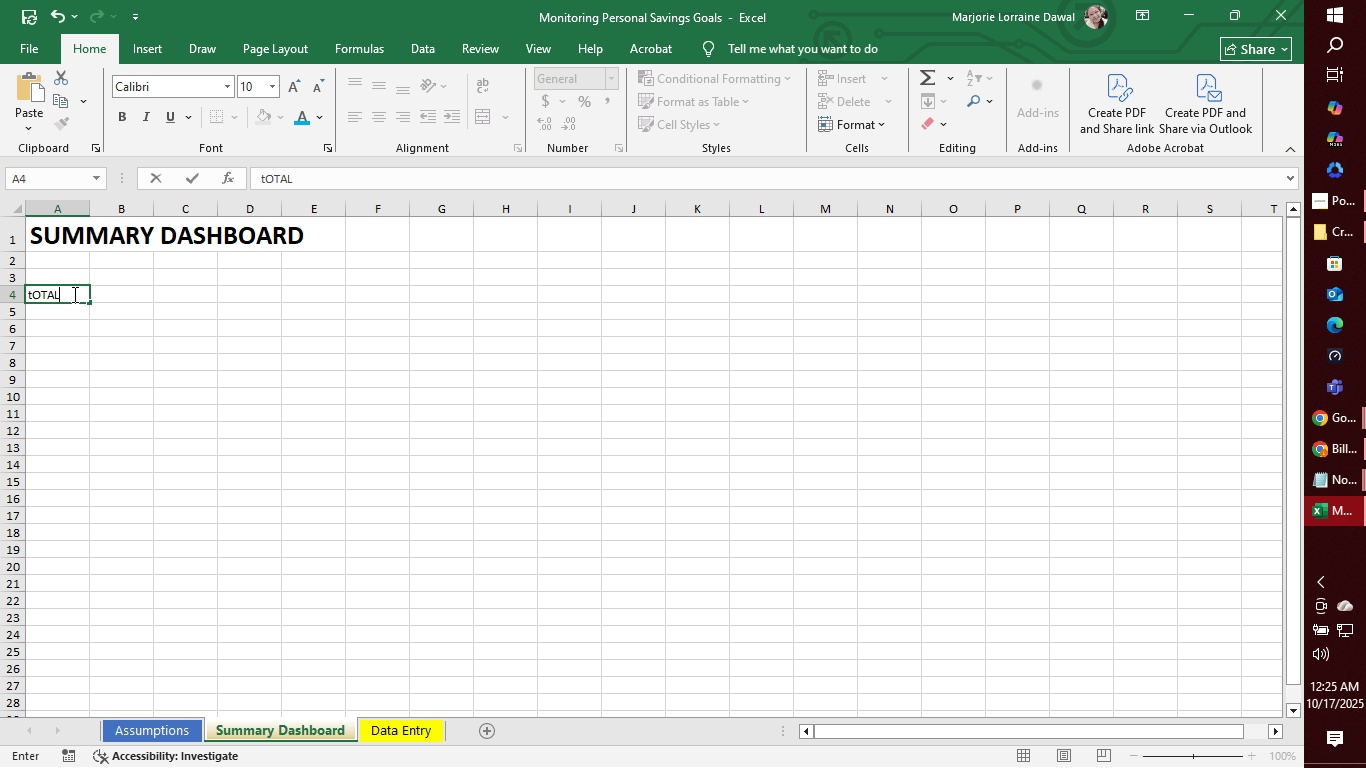 
hold_key(key=CapsLock, duration=28.59)
 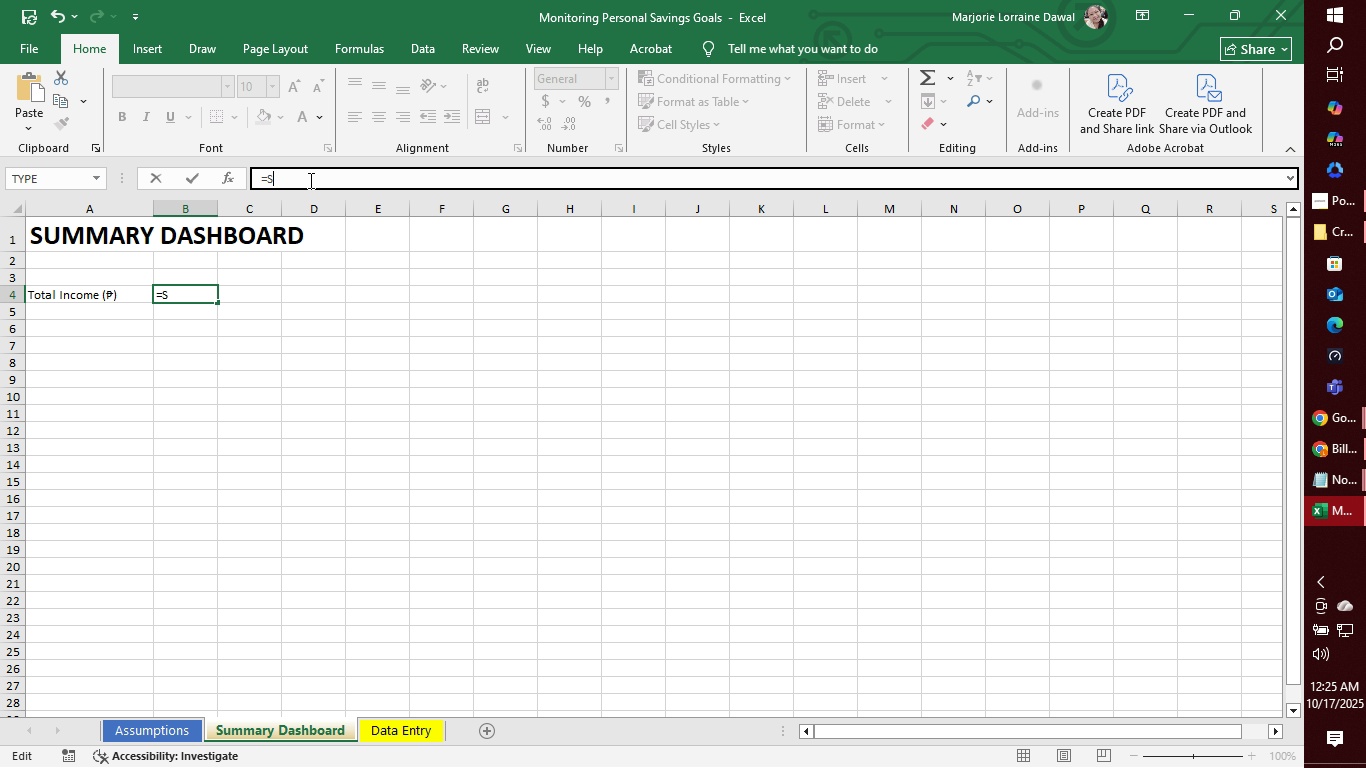 
key(Control+V)
 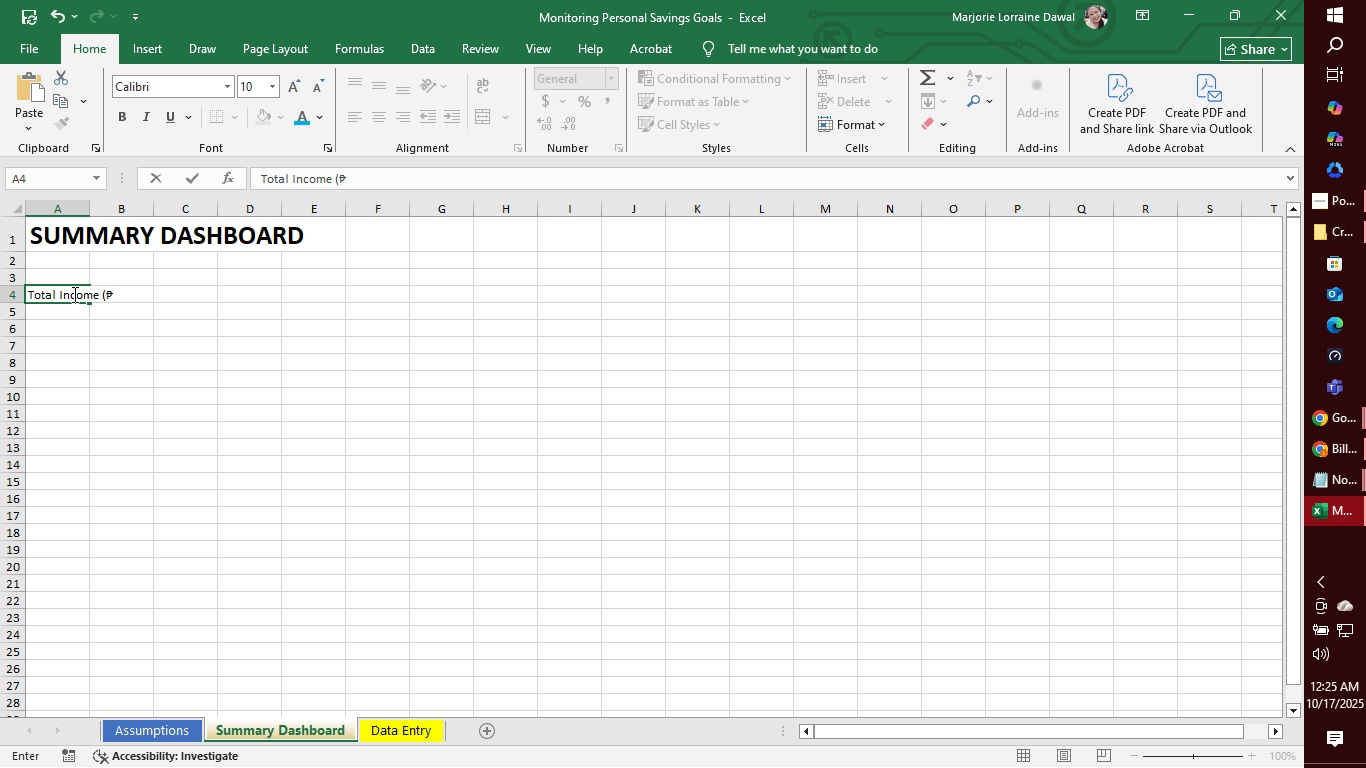 
key(Shift+0)
 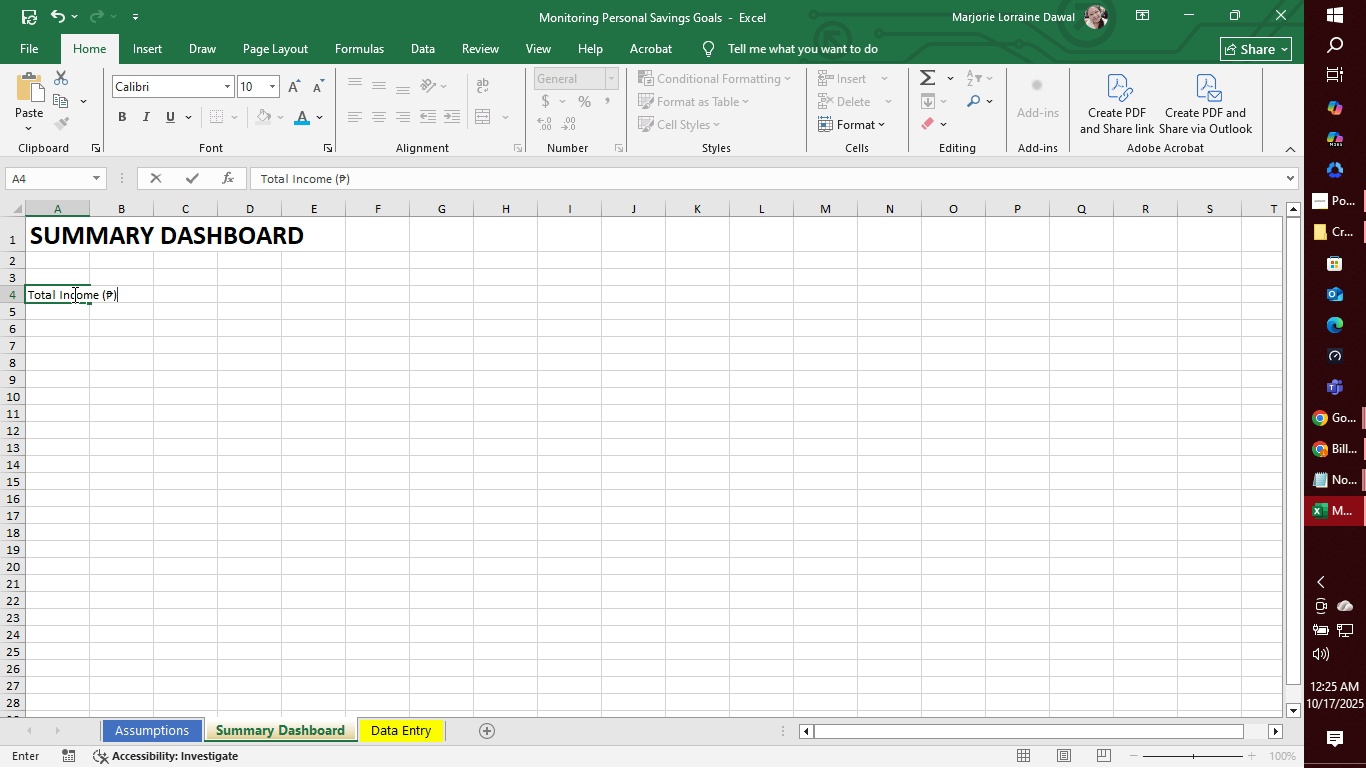 
left_click([74, 350])
 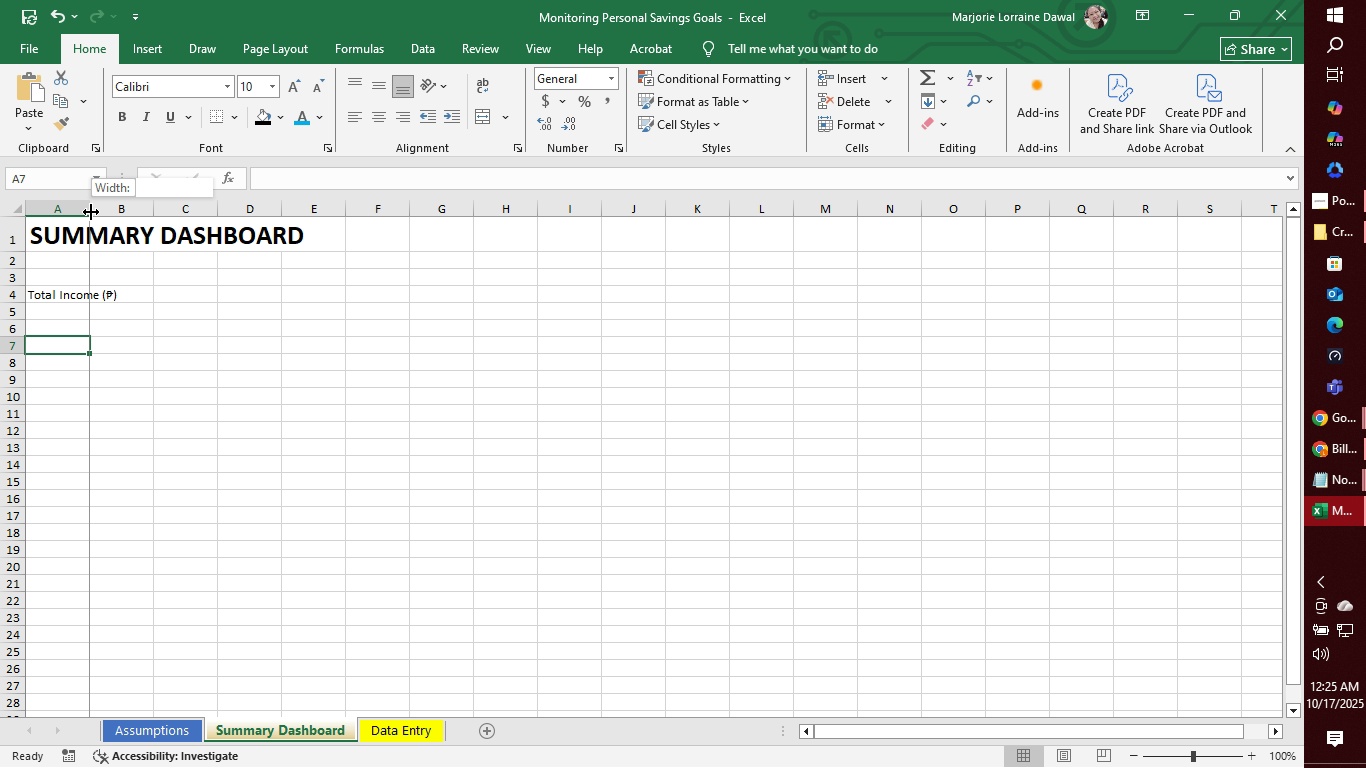 
left_click_drag(start_coordinate=[91, 212], to_coordinate=[155, 216])
 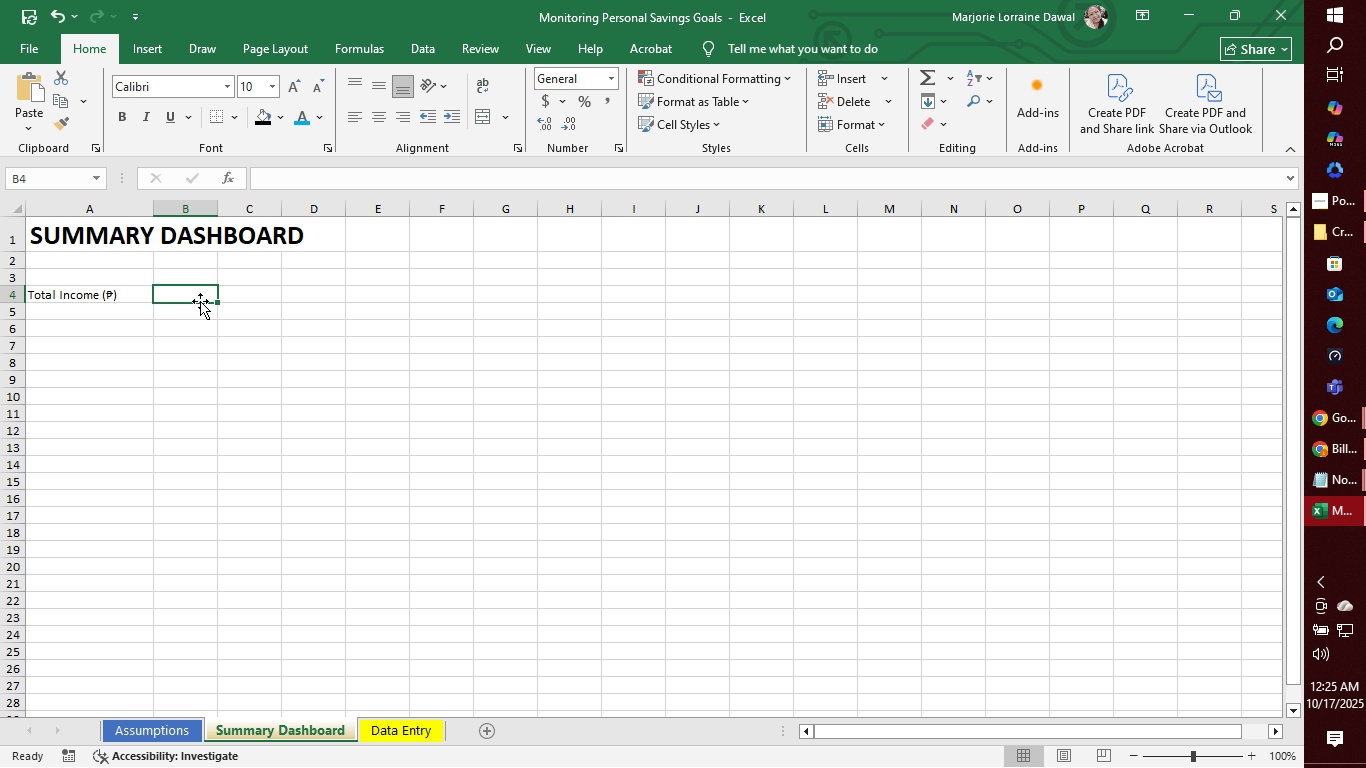 
left_click([309, 180])
 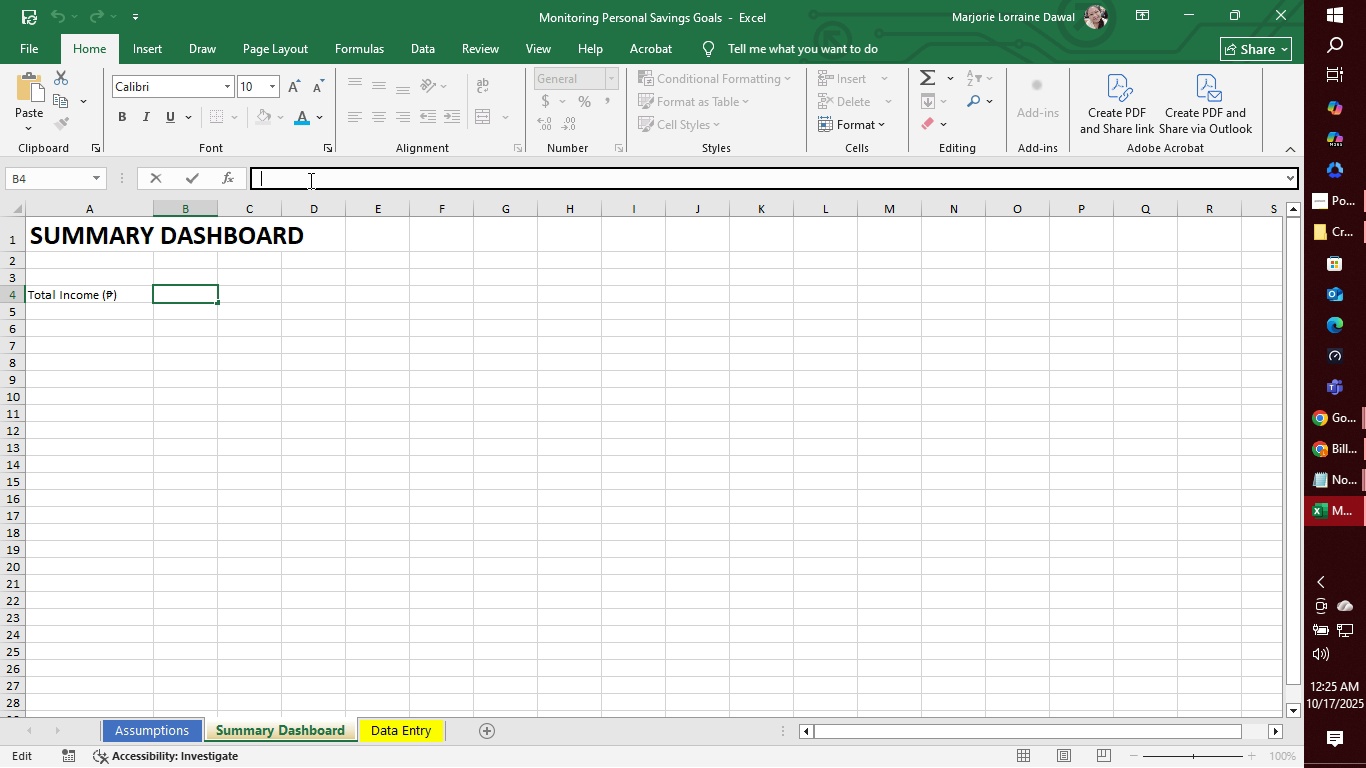 
type(=SUMIF)
 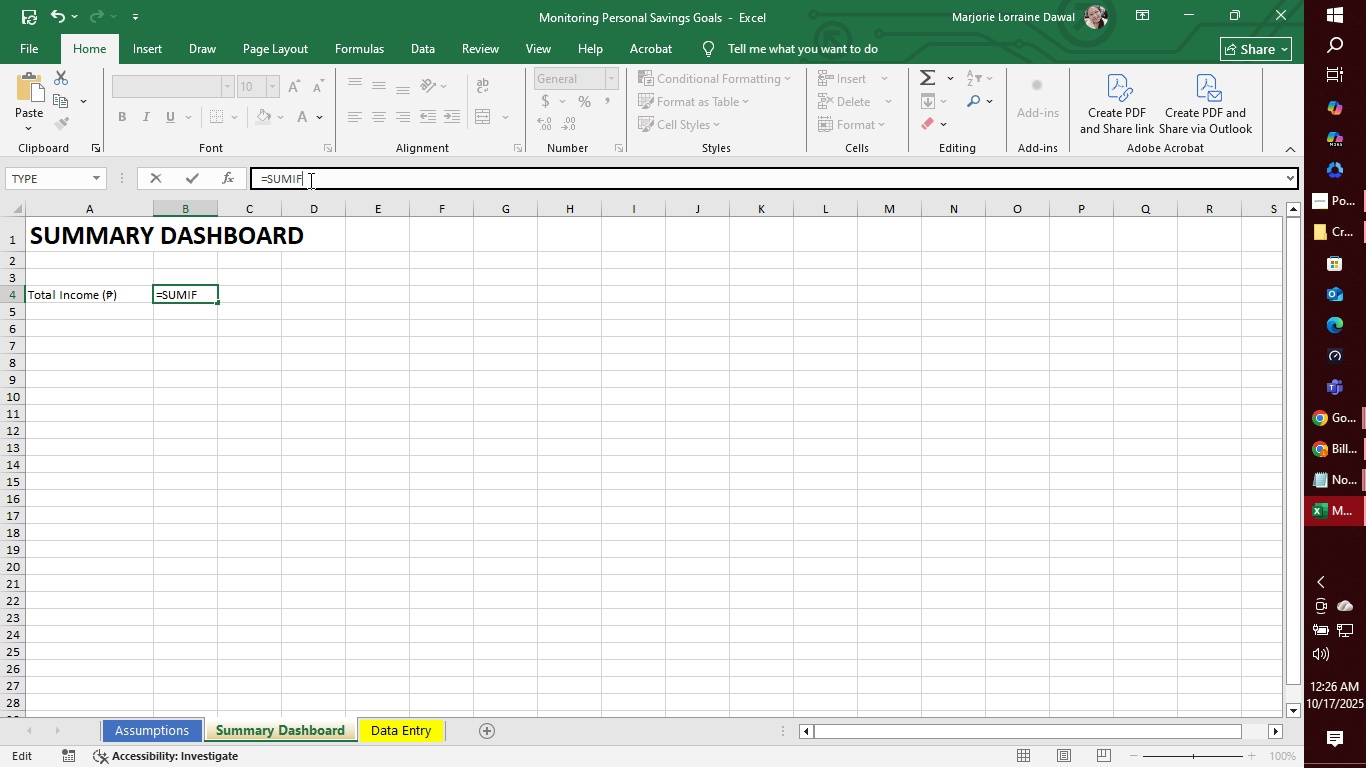 
type((E)
 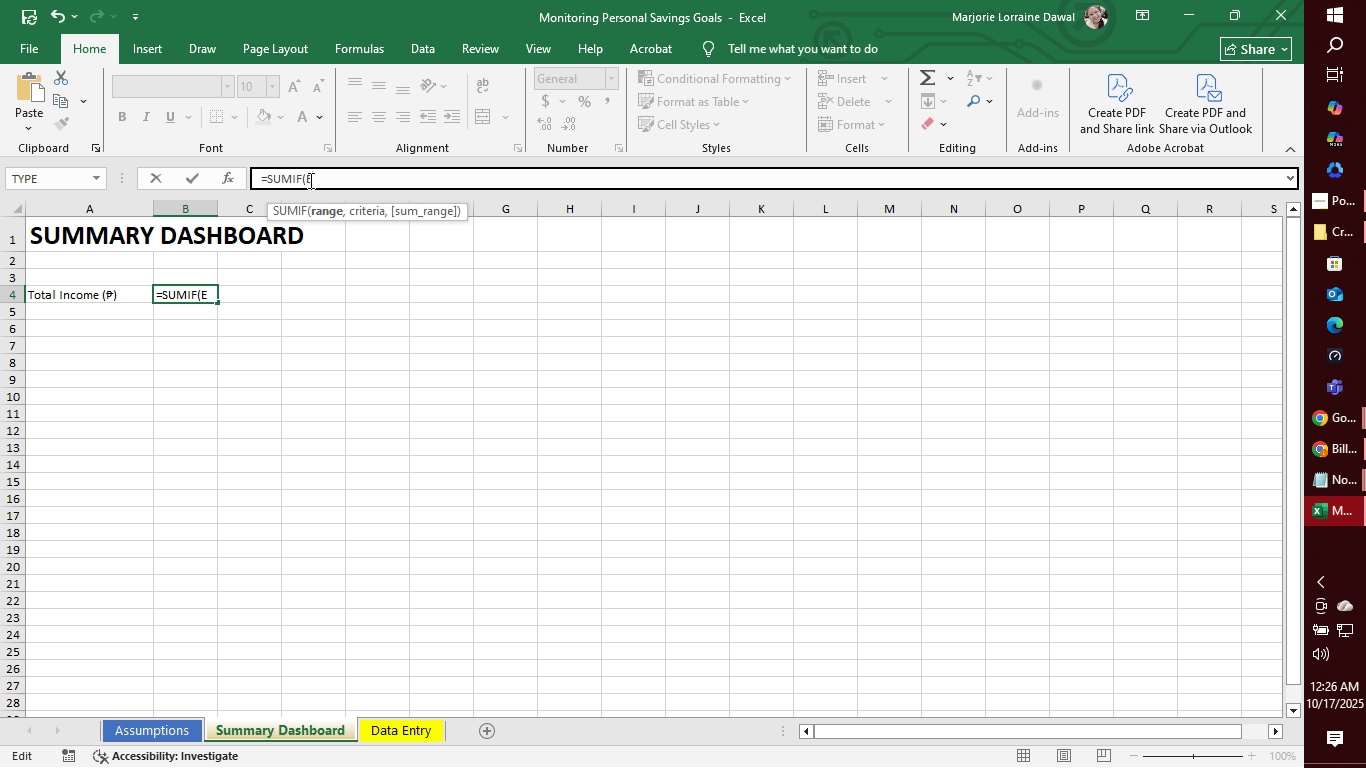 
wait(6.71)
 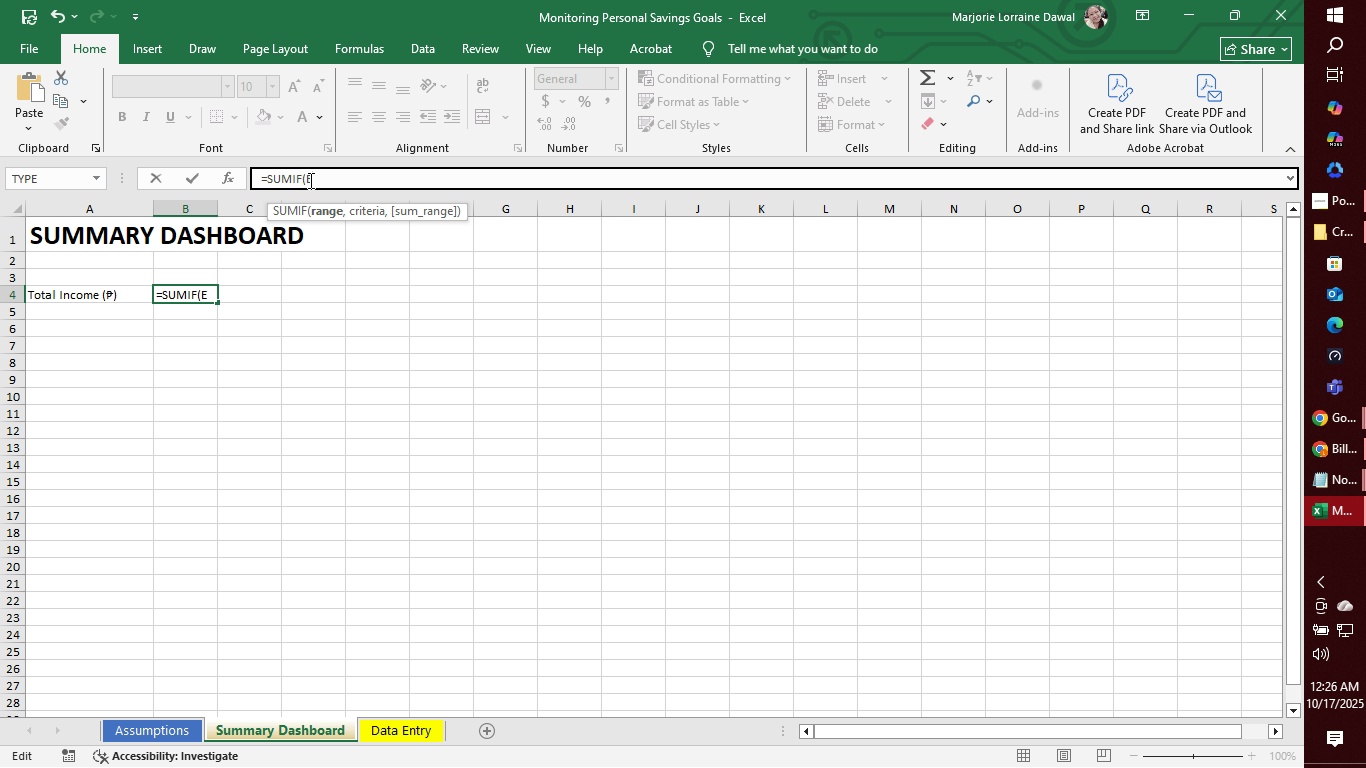 
key(2)
 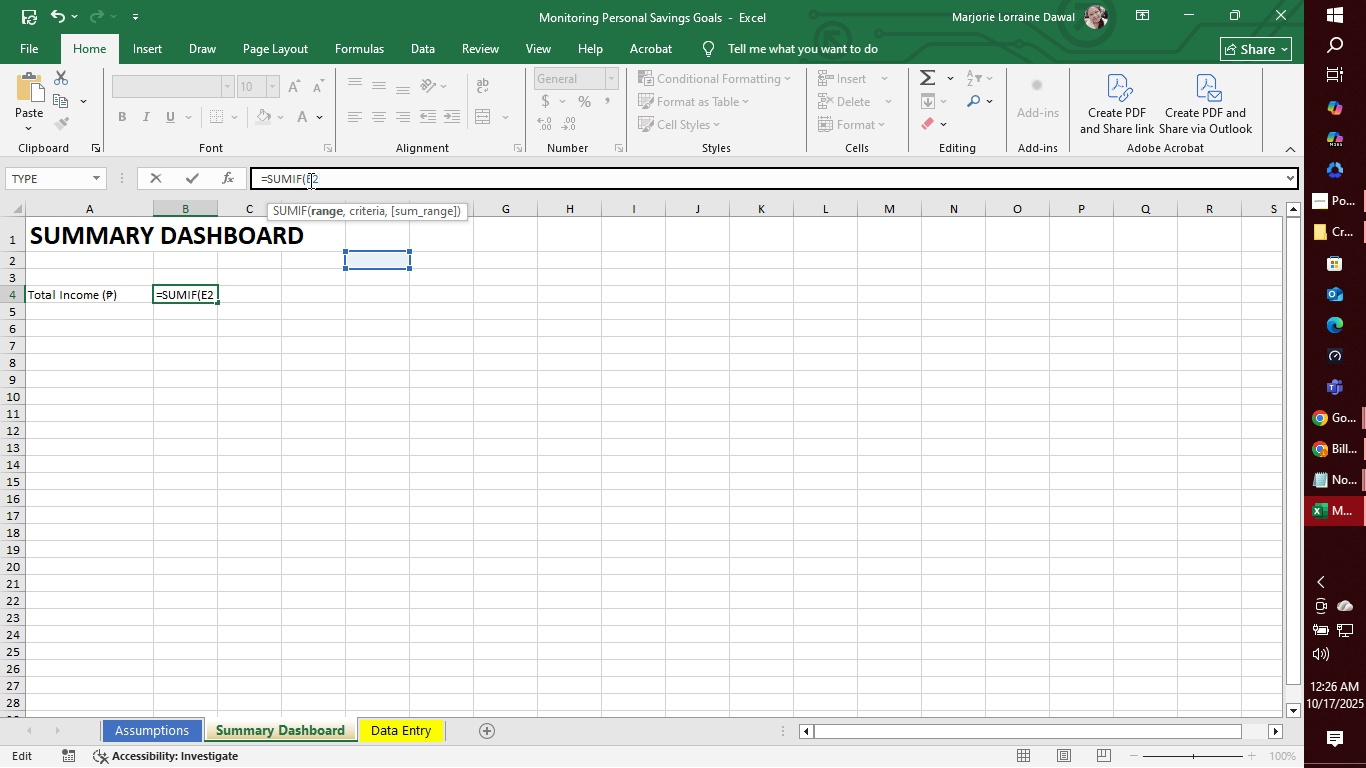 
wait(15.33)
 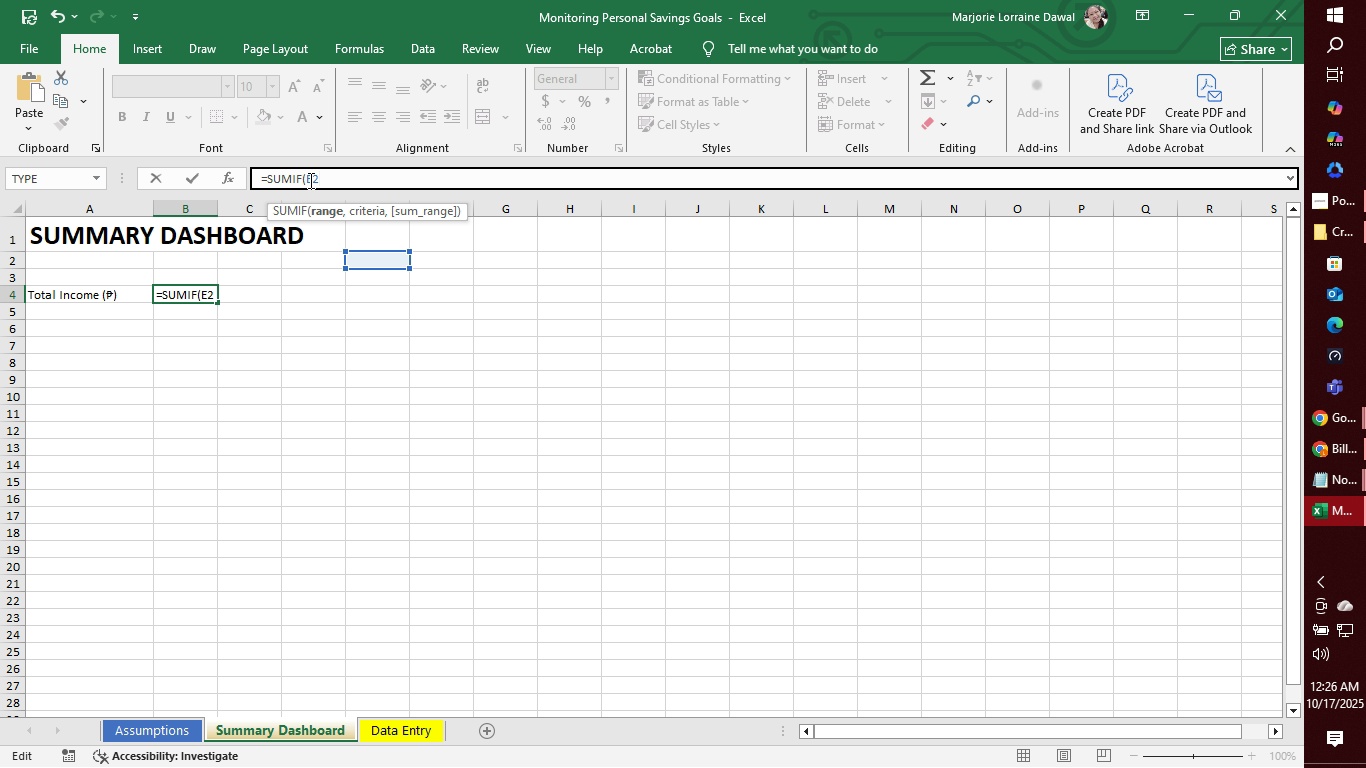 
key(Backspace)
 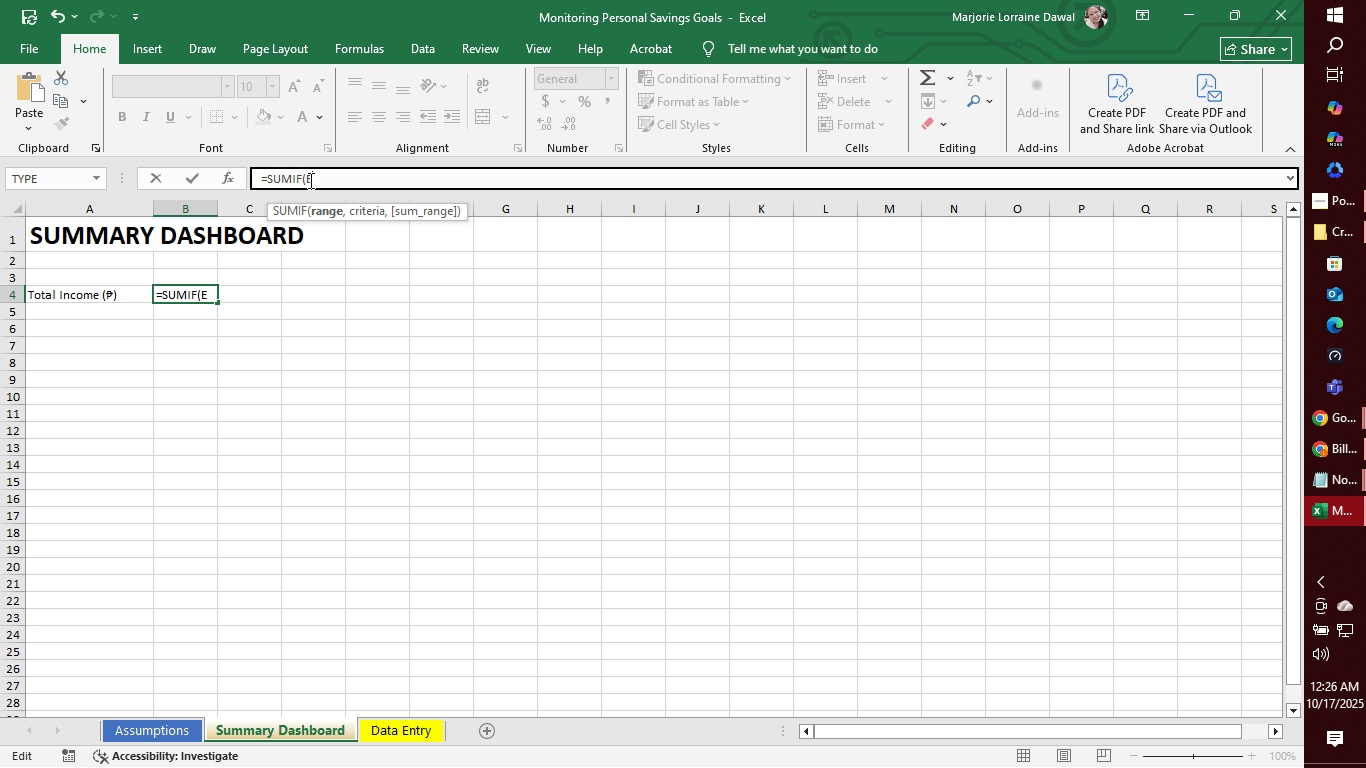 
key(Shift+Semicolon)
 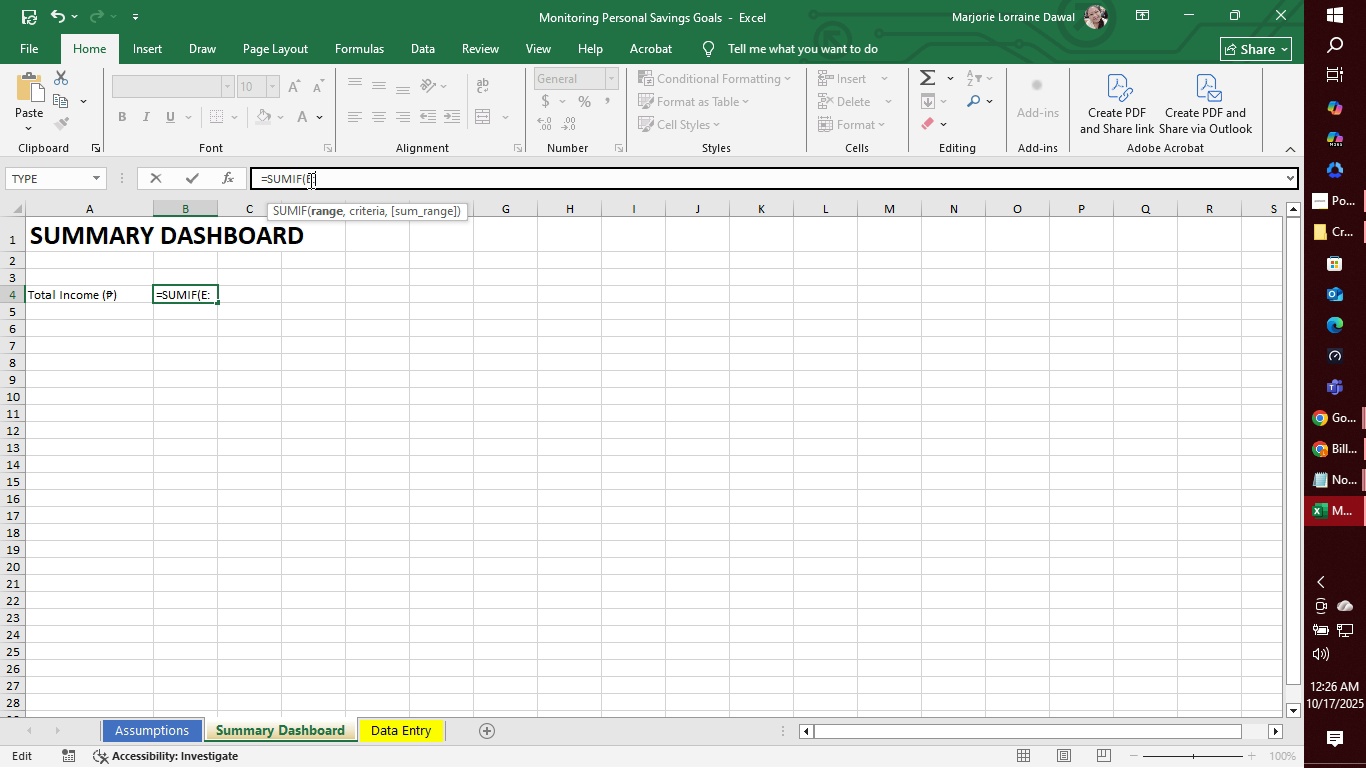 
key(E)
 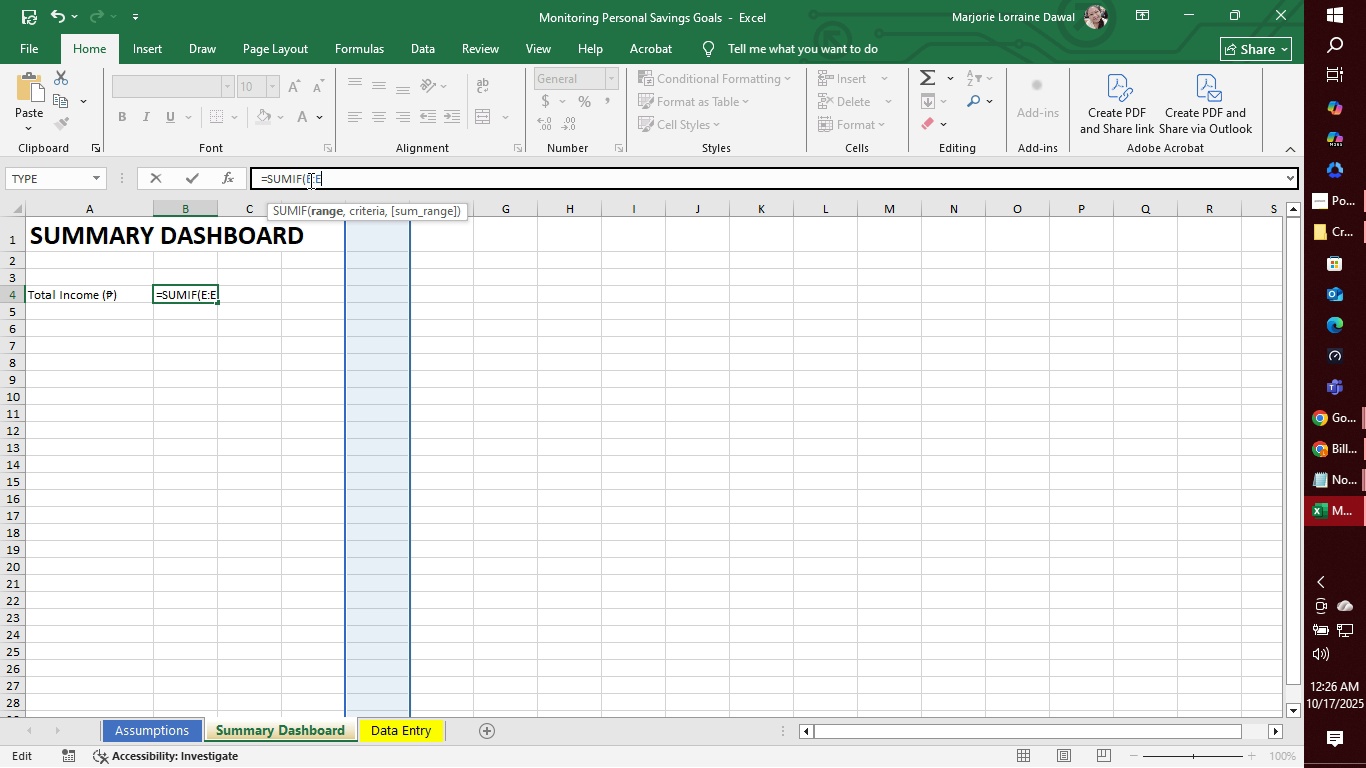 
wait(23.16)
 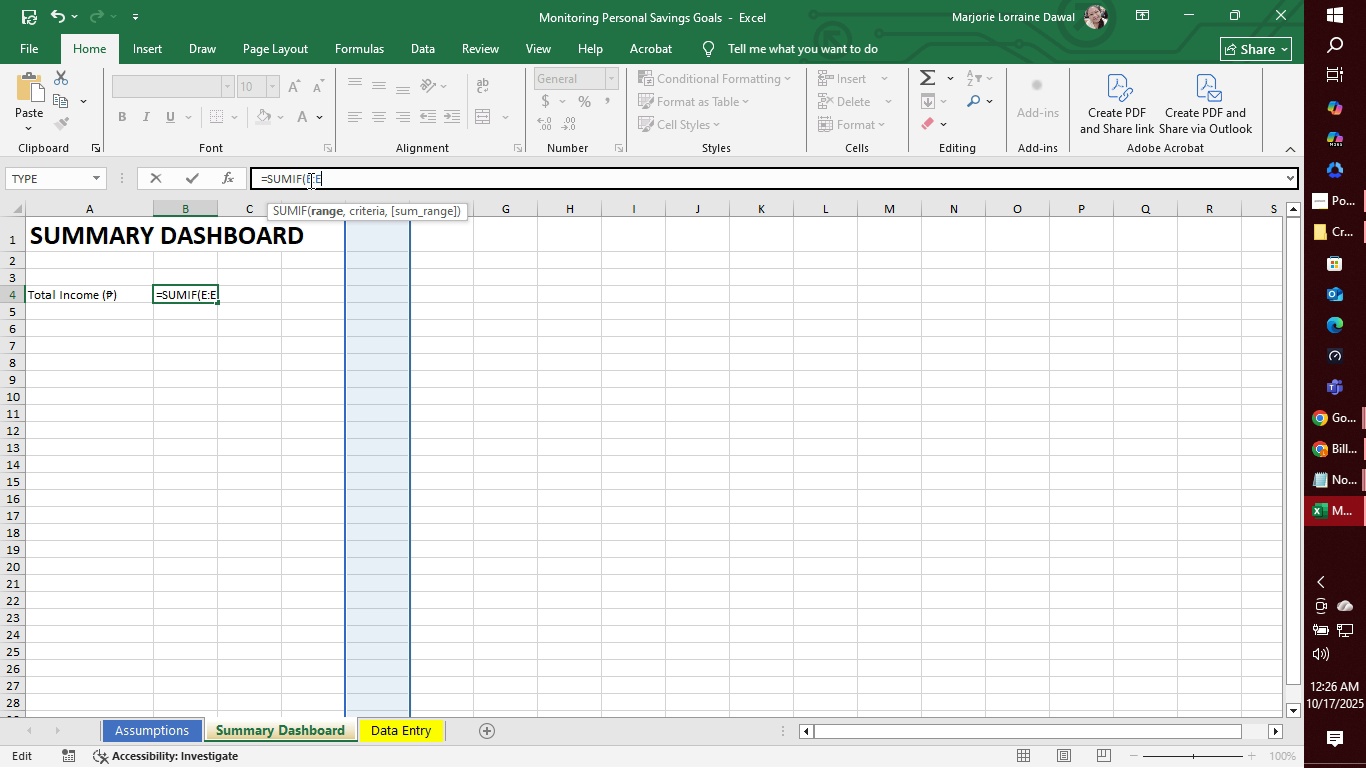 
key(Backspace)
key(Backspace)
key(Backspace)
type(Transactions)
 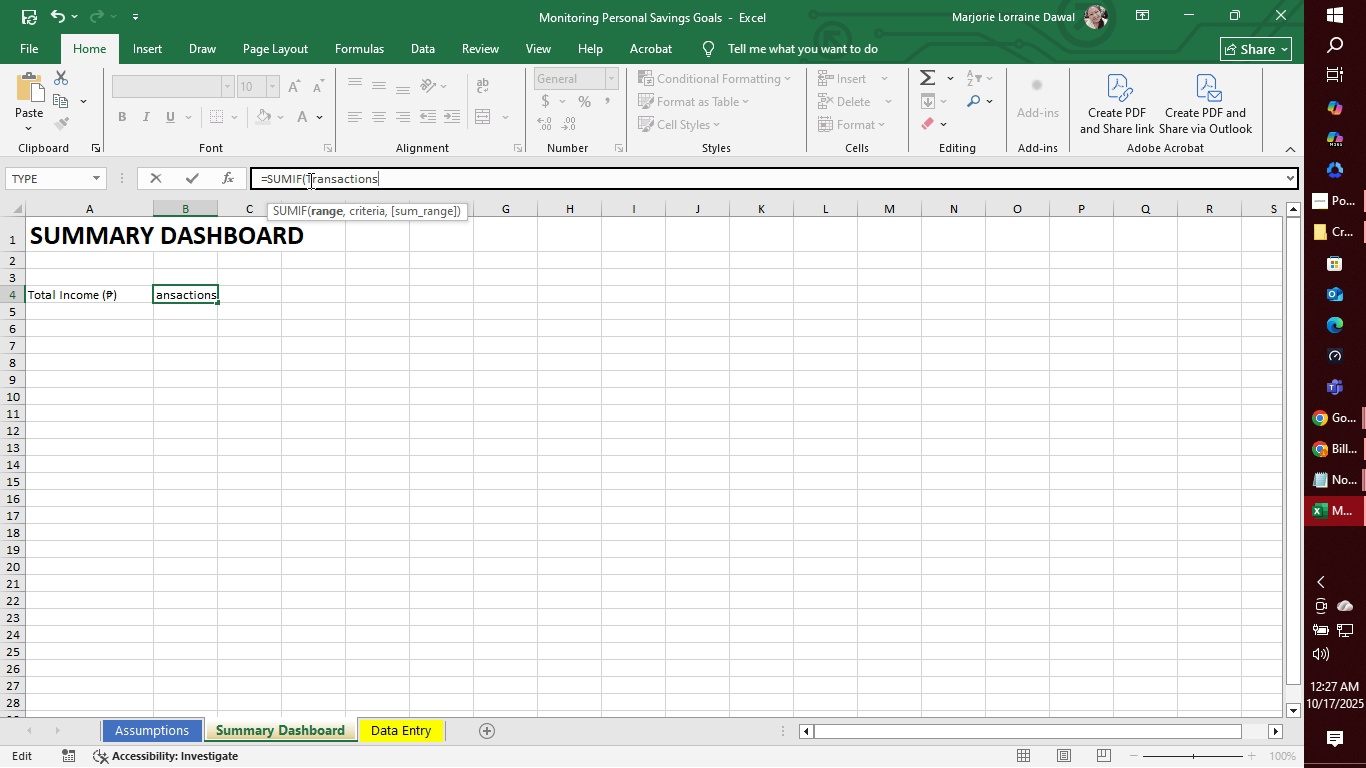 
wait(32.2)
 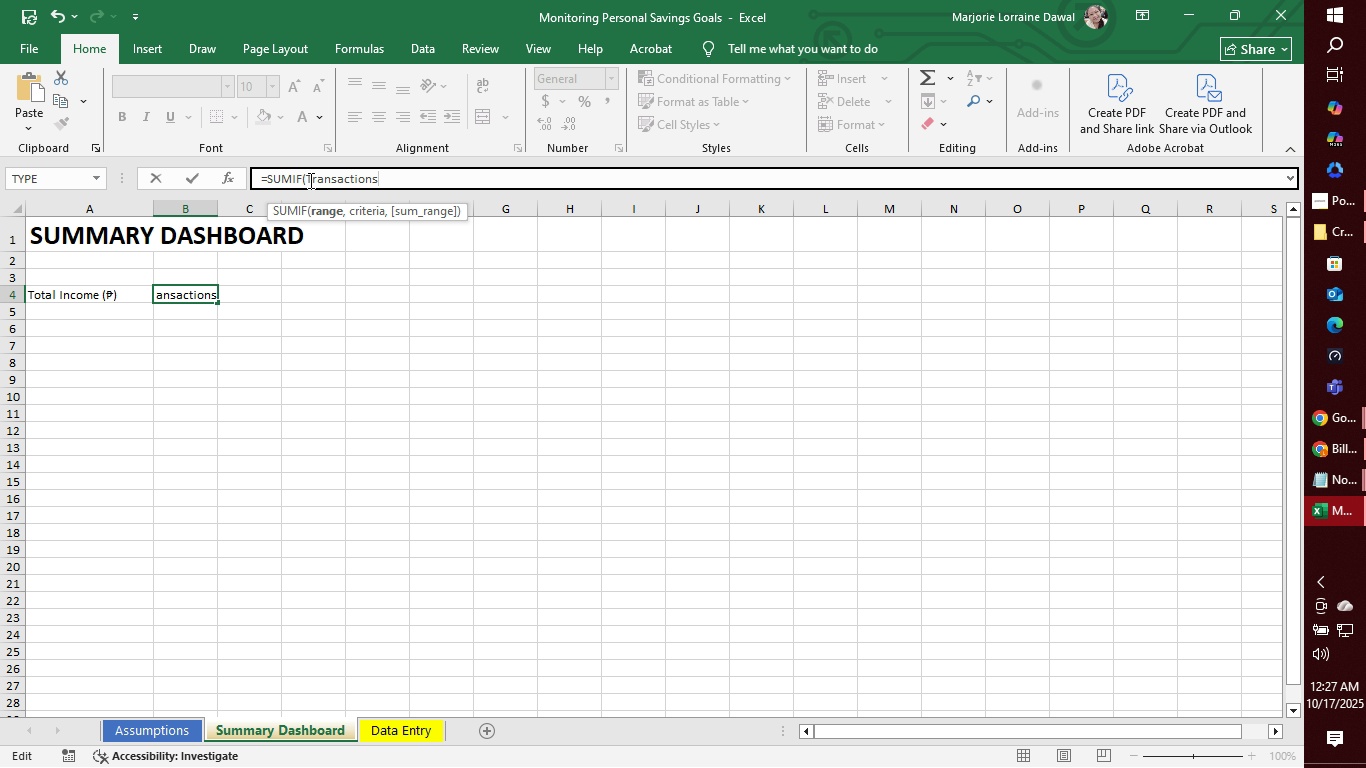 
type(!E:E)
 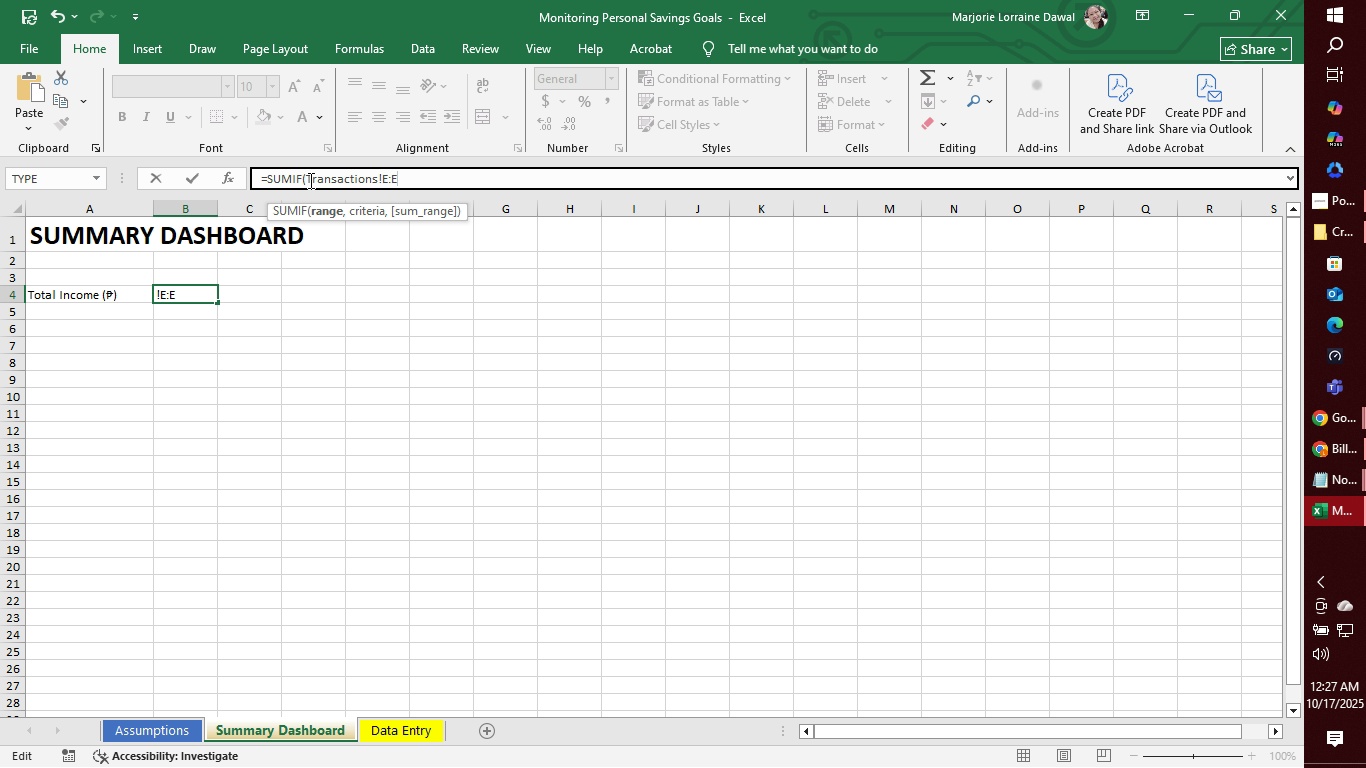 
wait(5.42)
 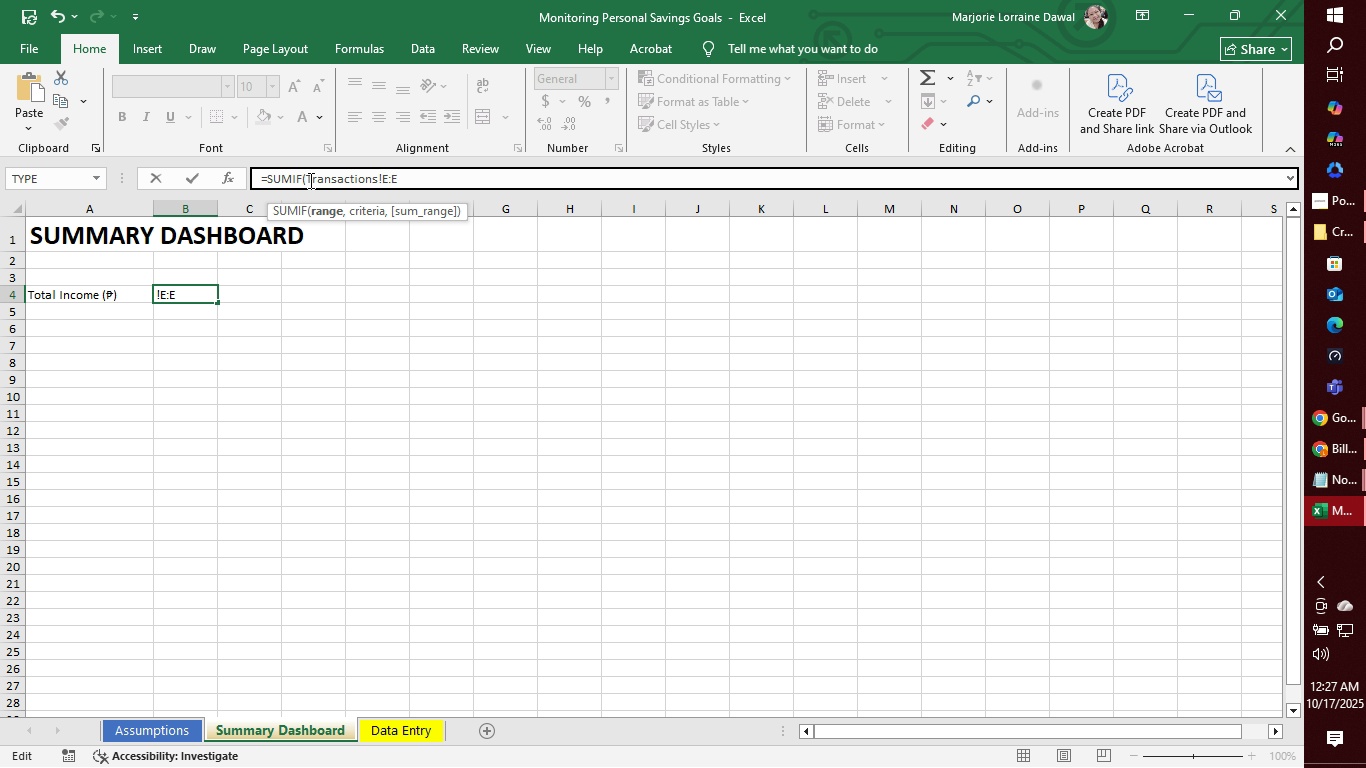 
type(.)
key(Backspace)
type(,"income")
 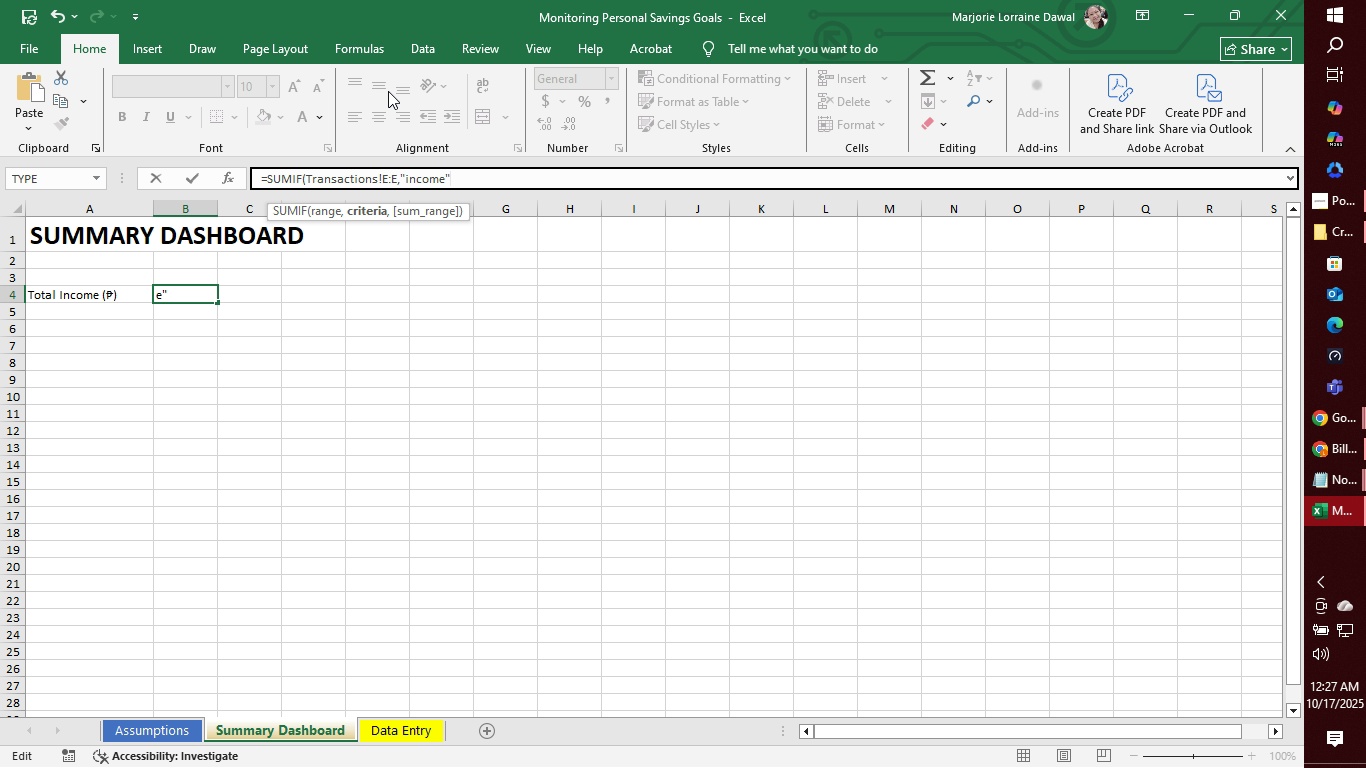 
key(Comma)
 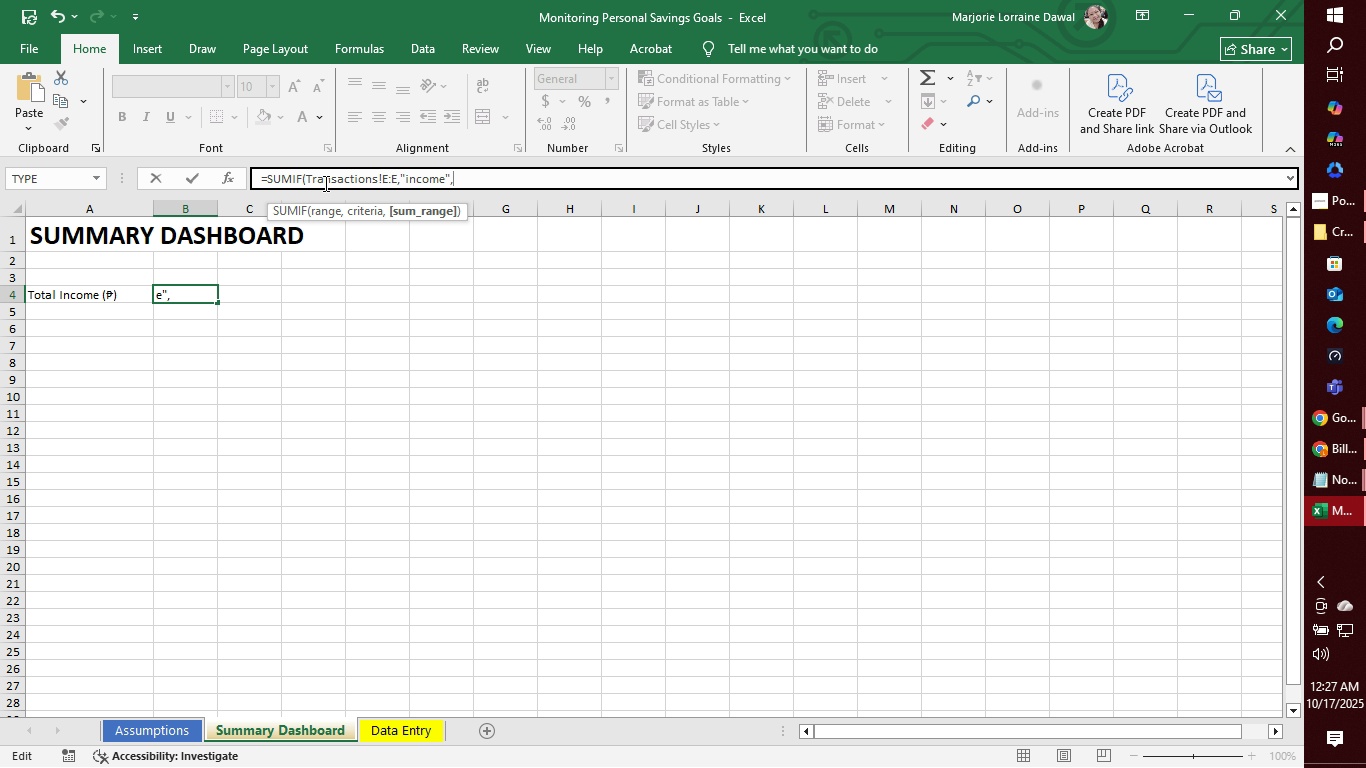 
left_click([307, 178])
 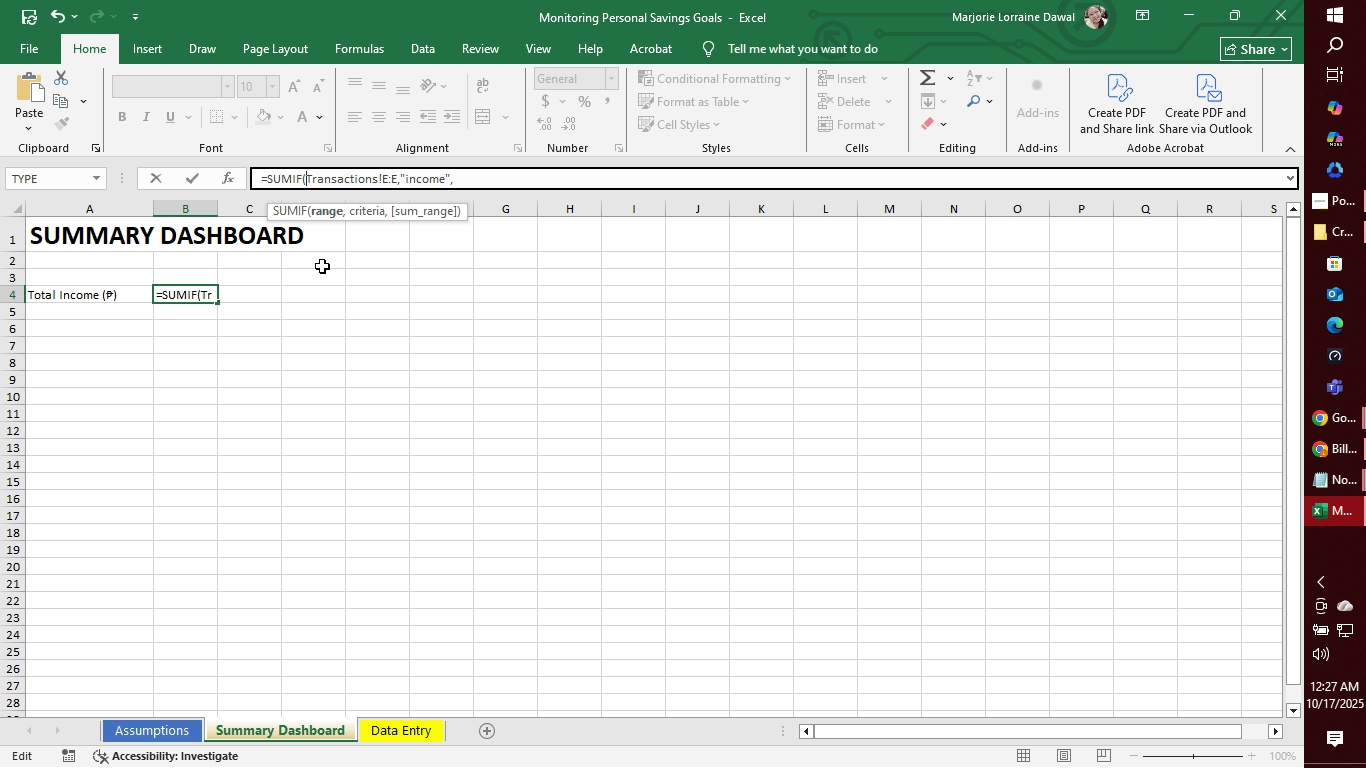 
key(Quote)
 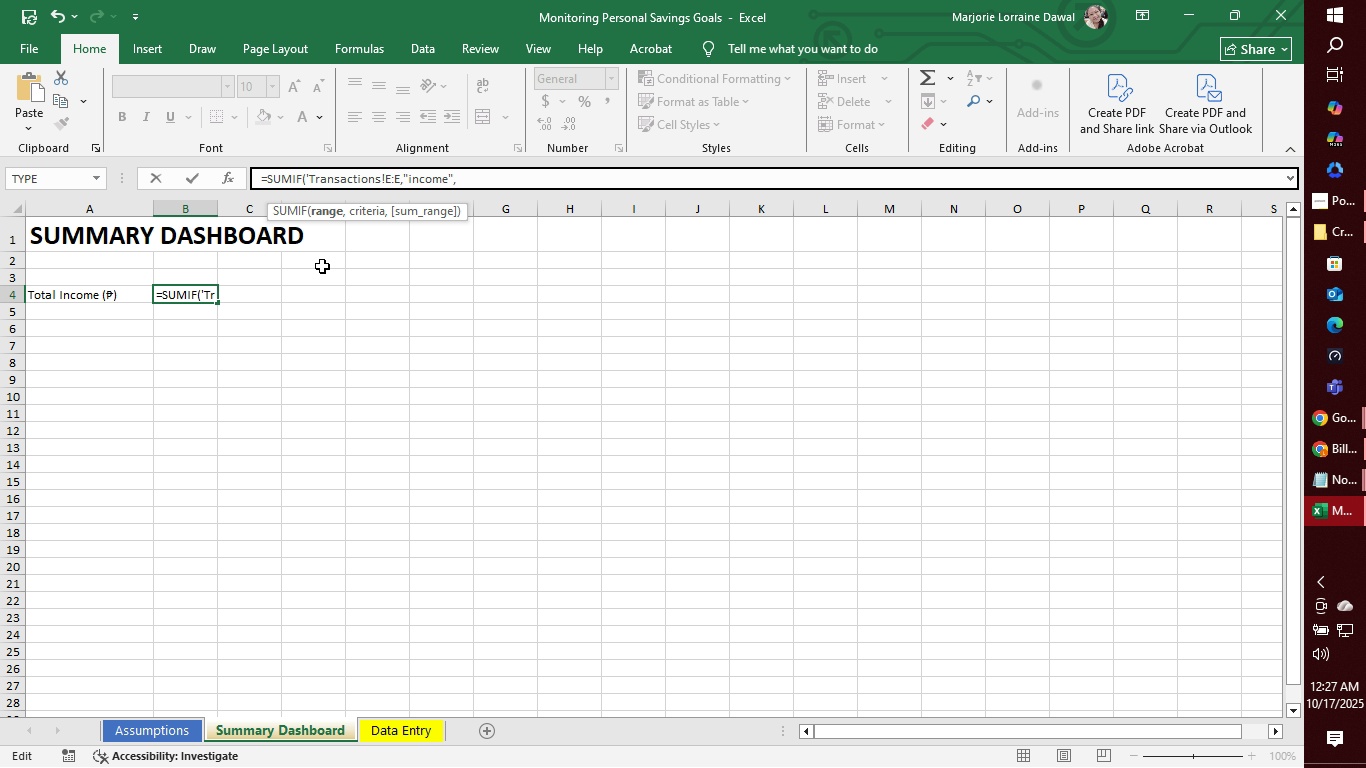 
key(ArrowRight)
 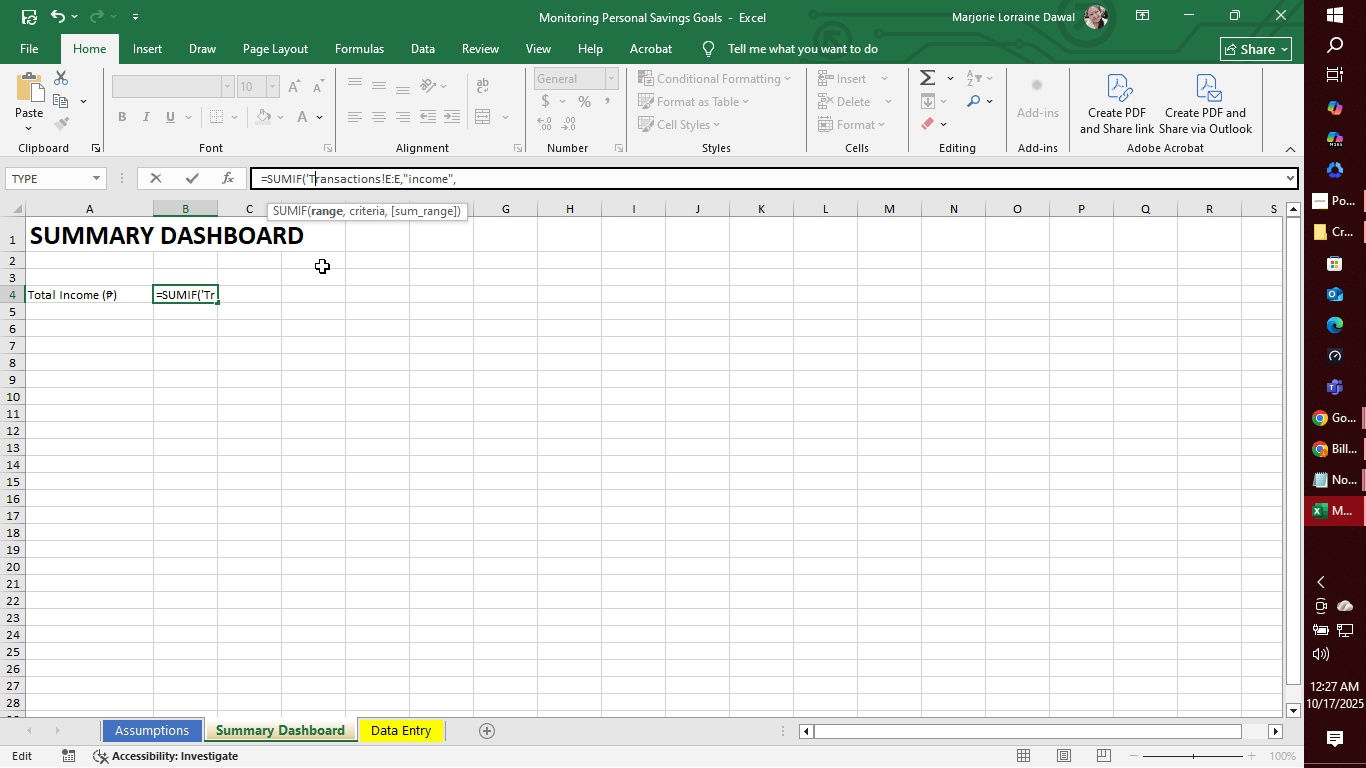 
hold_key(key=ArrowRight, duration=0.77)
 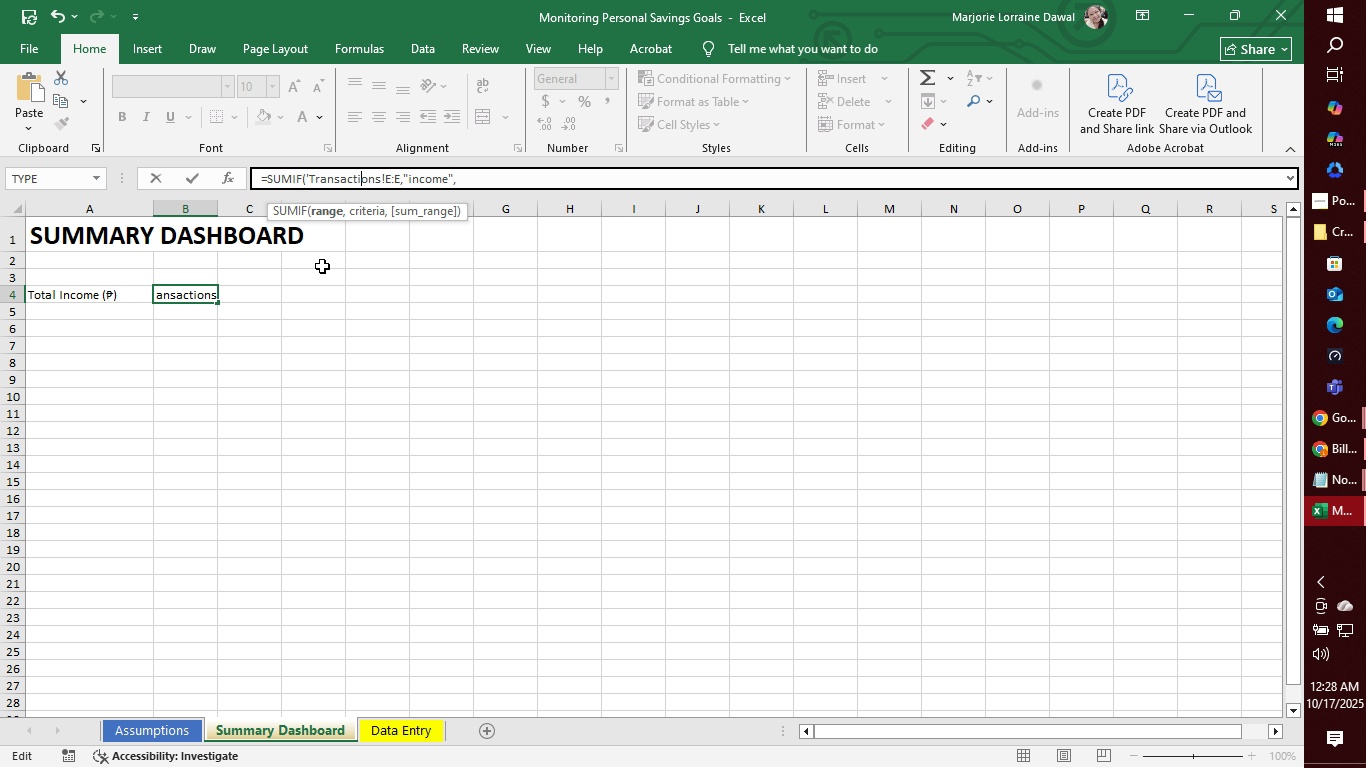 
key(ArrowRight)
 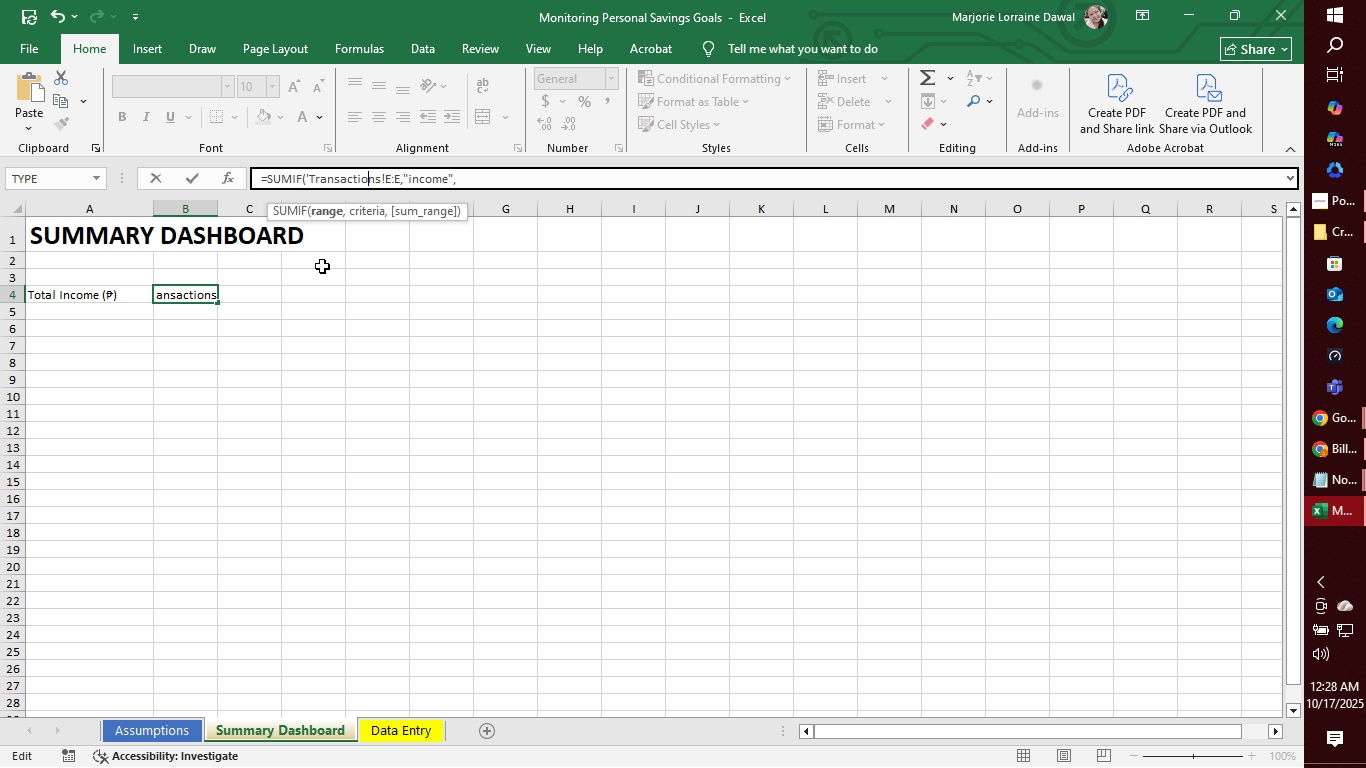 
key(ArrowRight)
 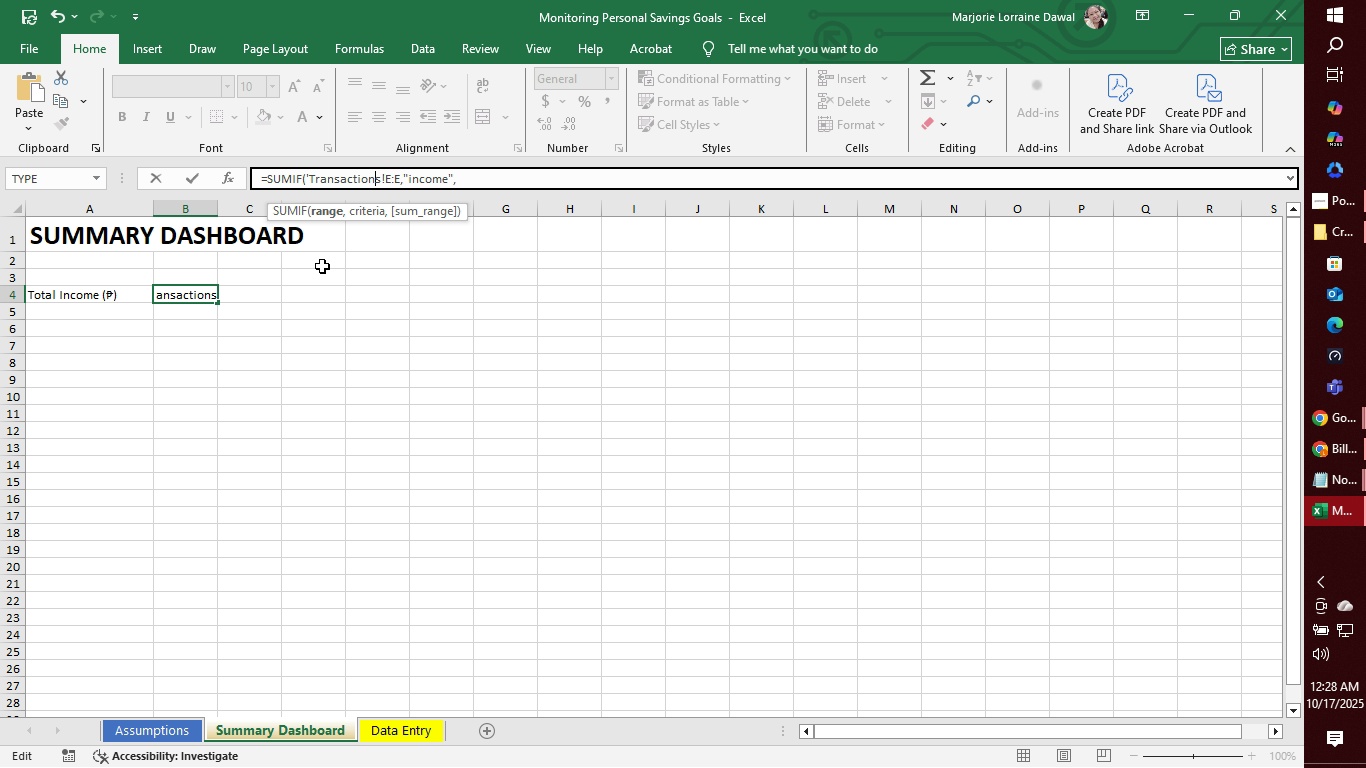 
key(ArrowRight)
 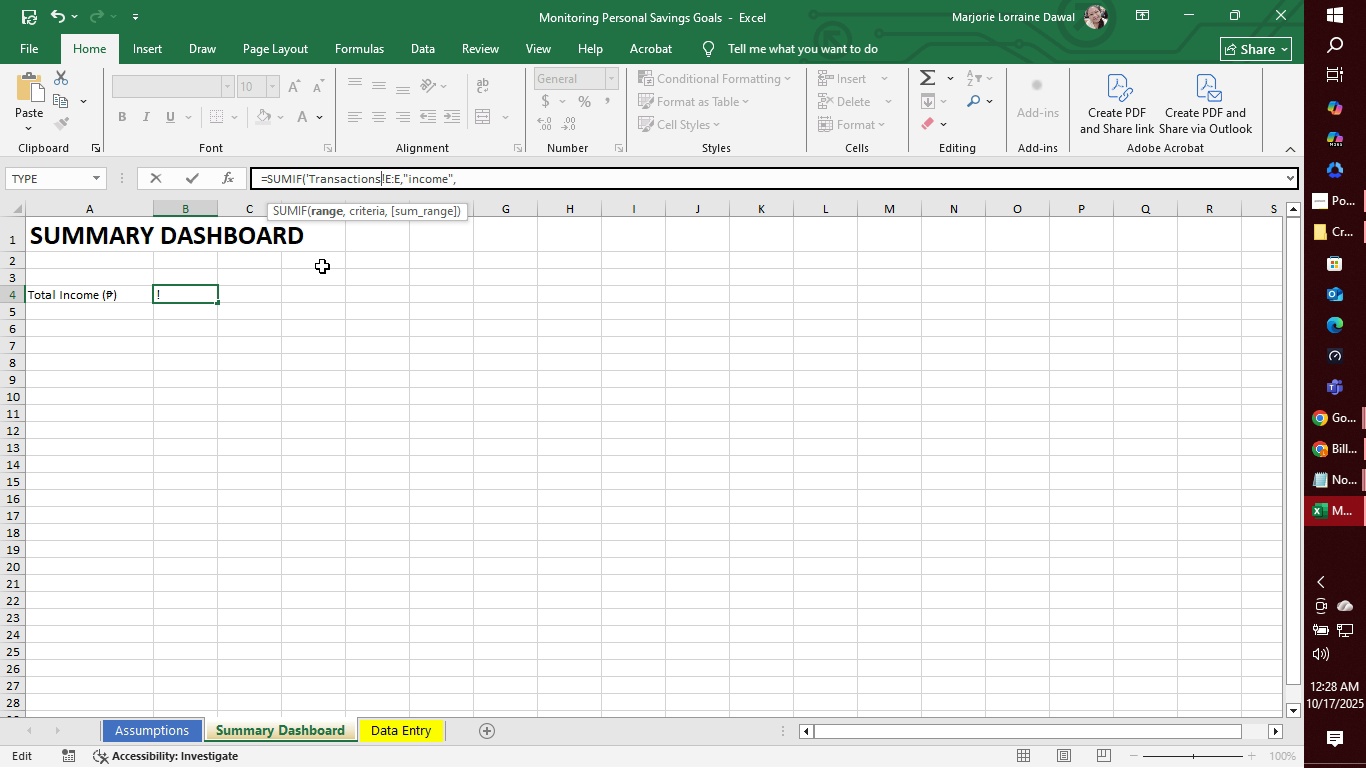 
key(Quote)
 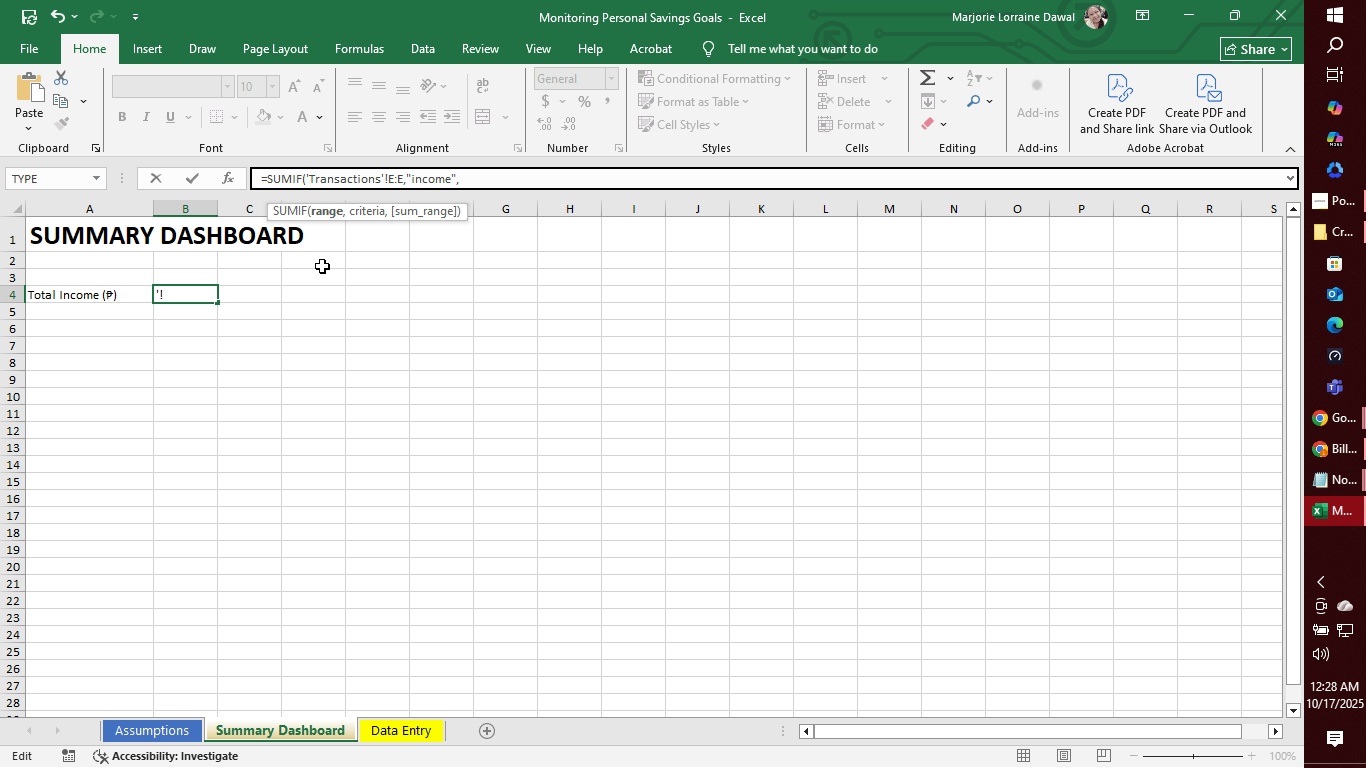 
hold_key(key=ArrowRight, duration=0.95)
 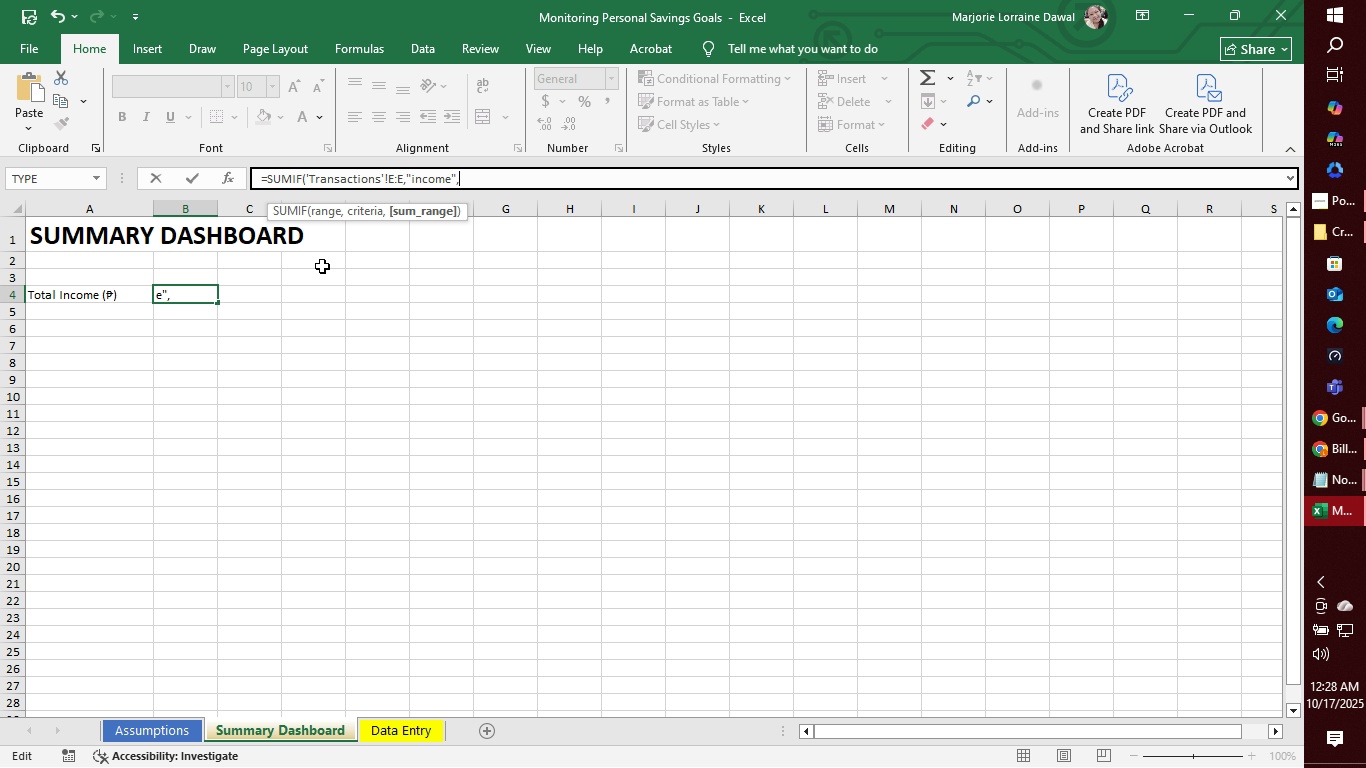 
key(ArrowRight)
 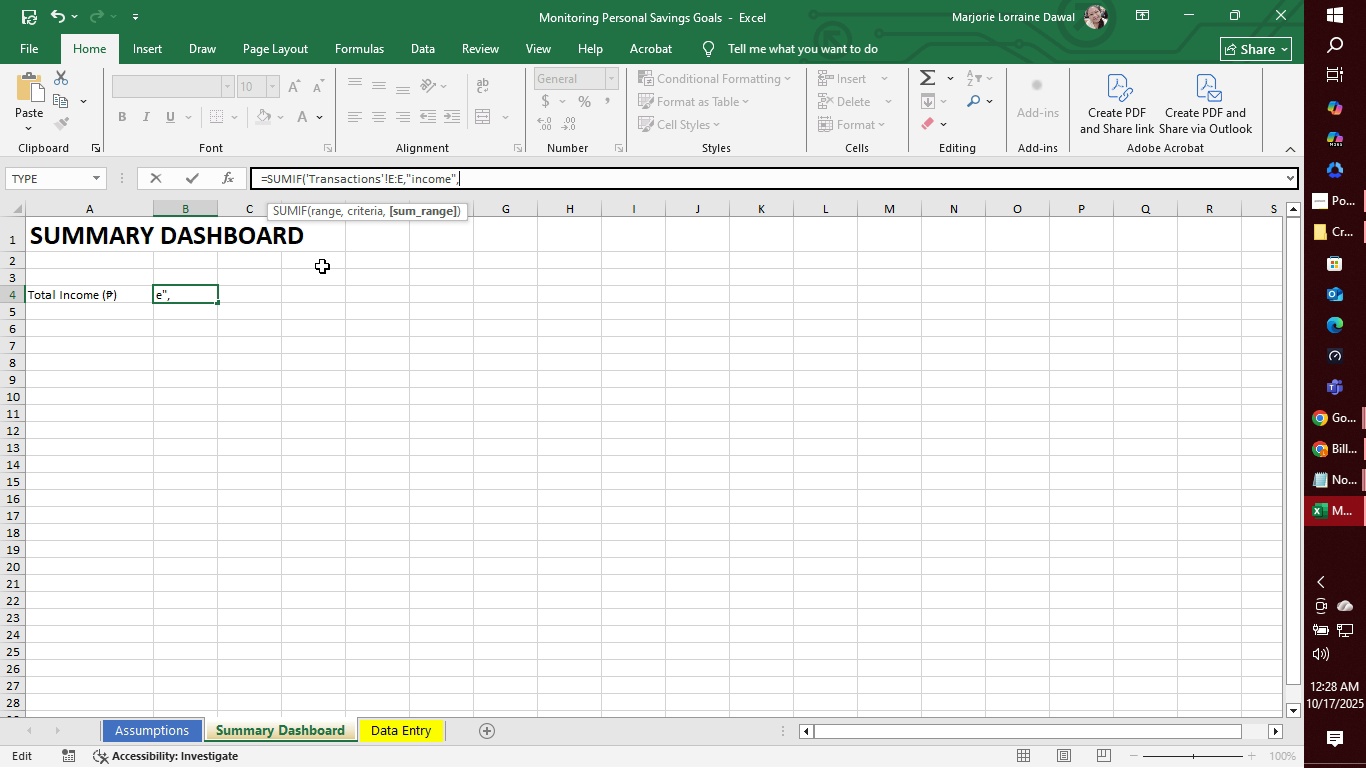 
wait(5.36)
 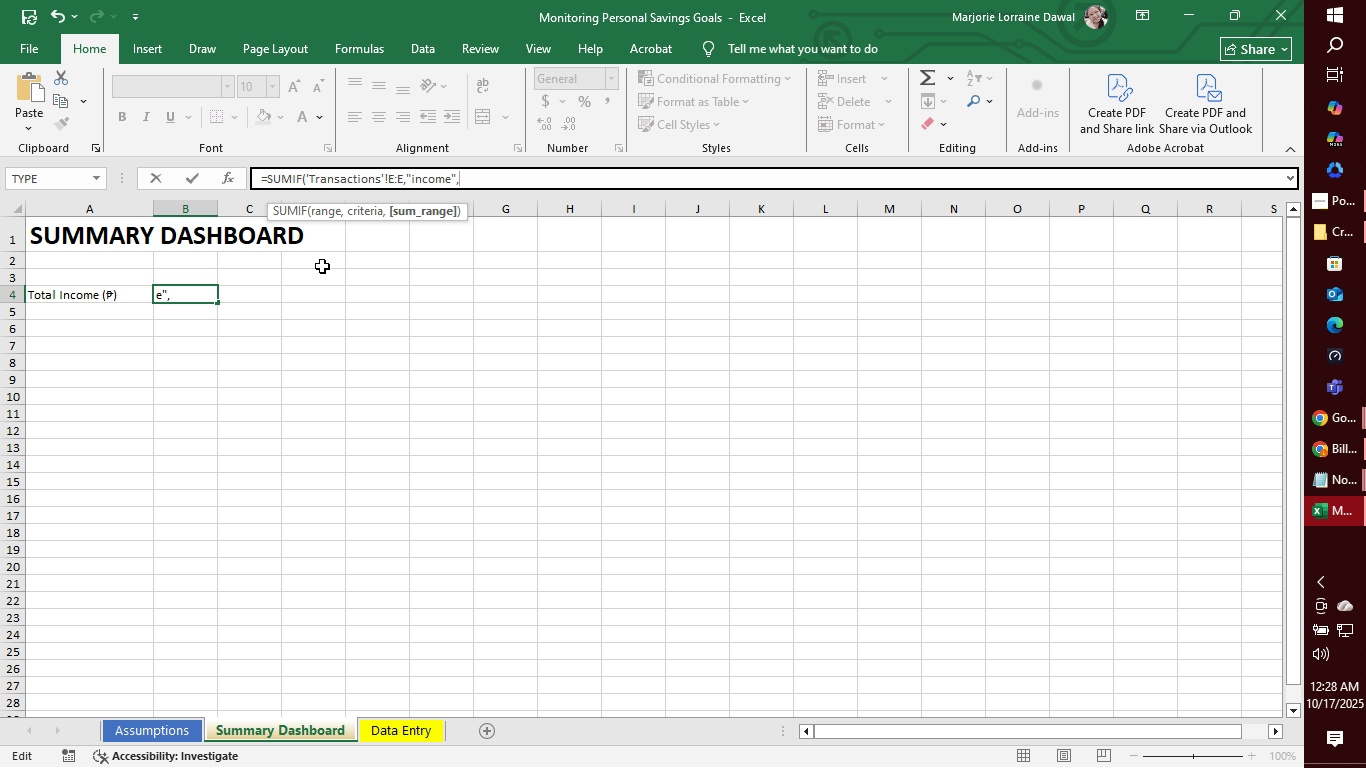 
type(Transactions)
key(Backspace)
key(Backspace)
key(Backspace)
type('Transactions'D)
key(Backspace)
type(!)
 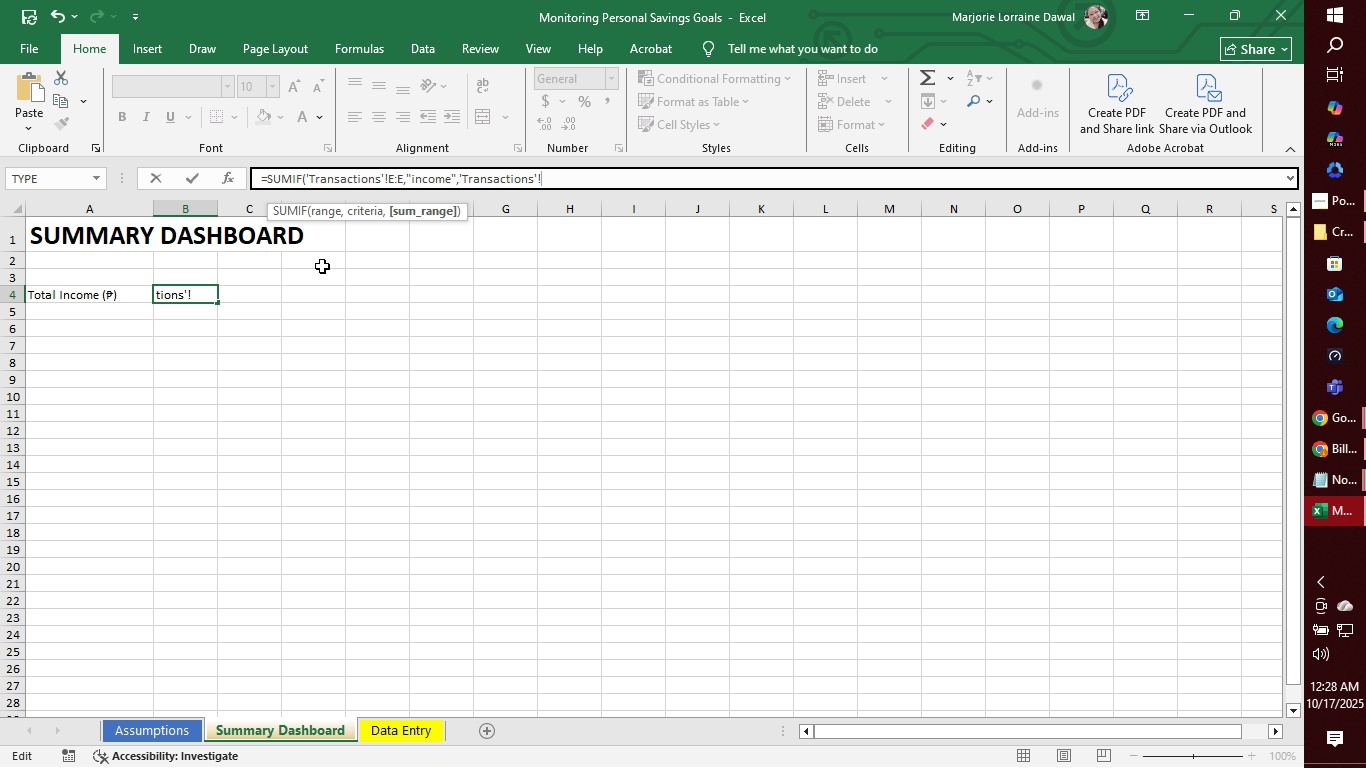 
type(D:D))
 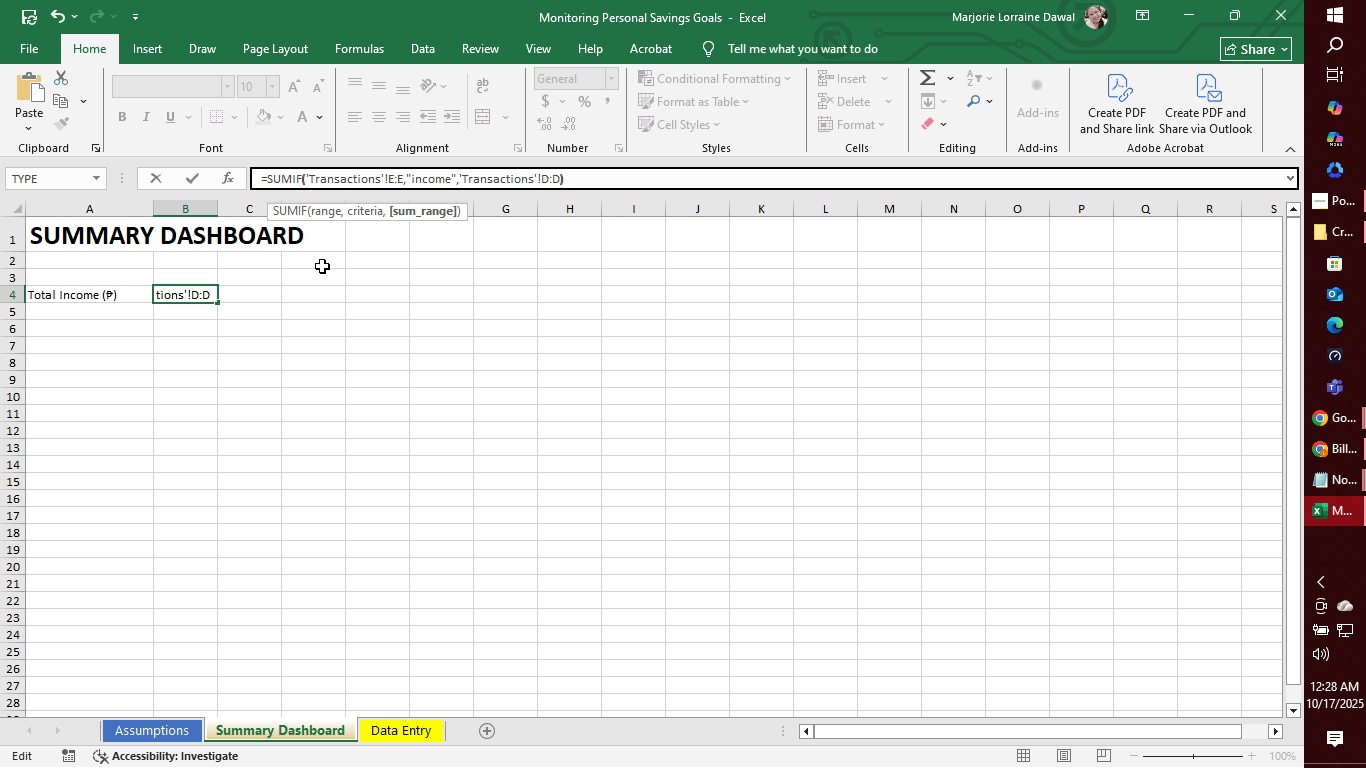 
key(Enter)
 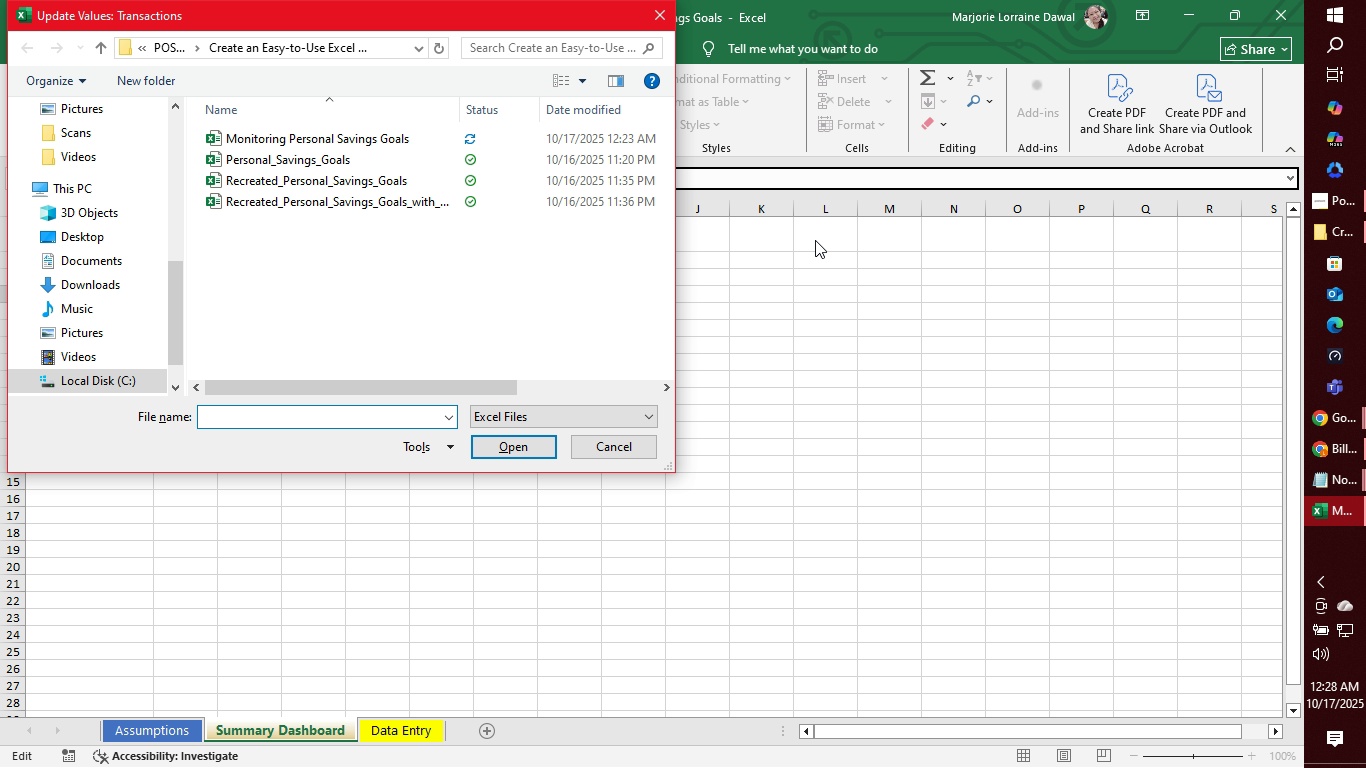 
left_click([618, 449])
 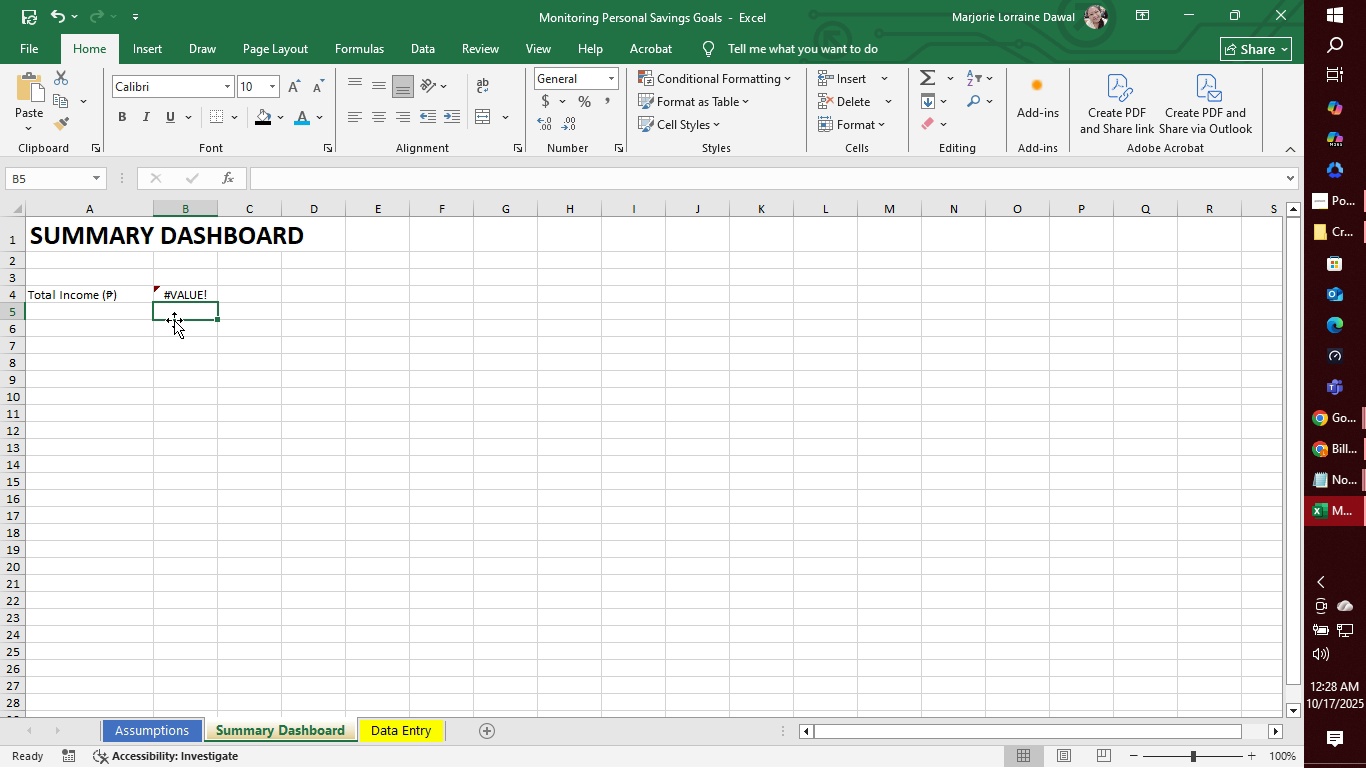 
left_click([183, 293])
 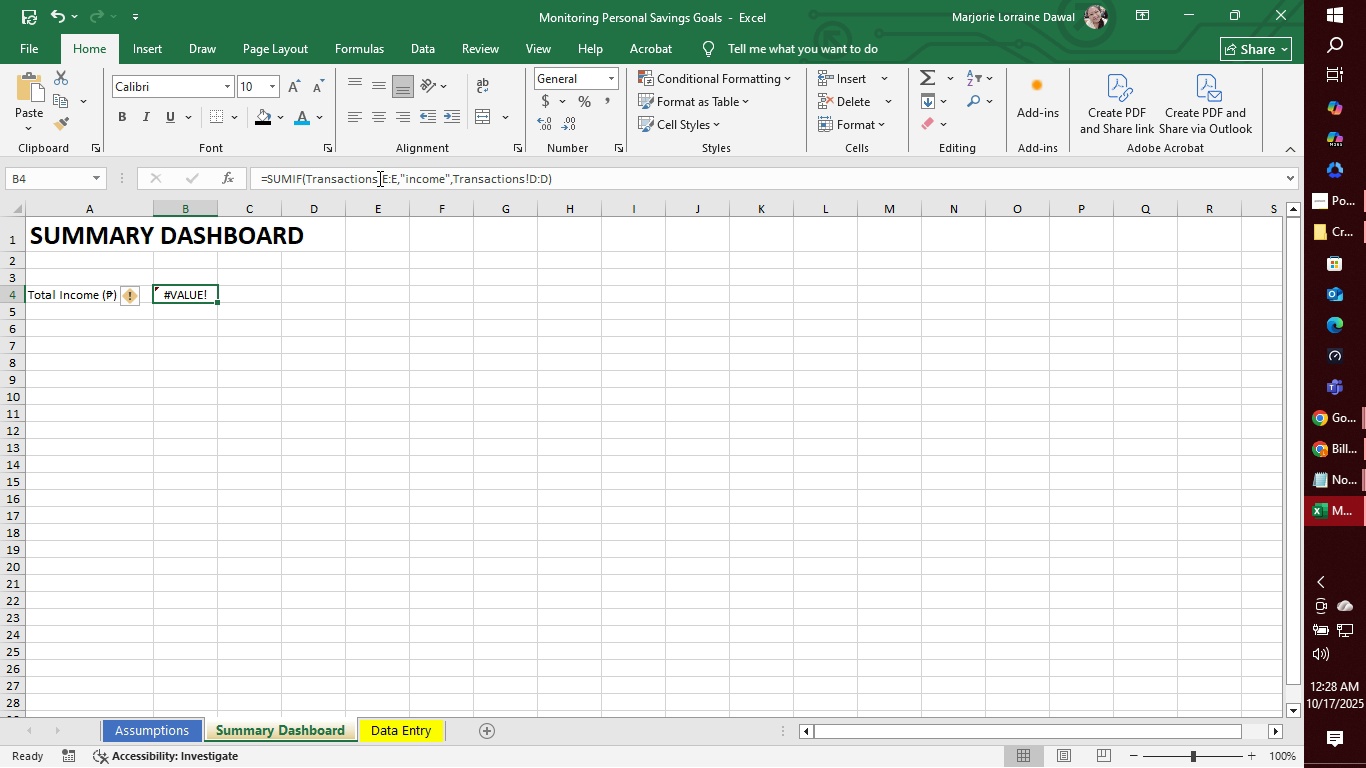 
left_click([378, 178])
 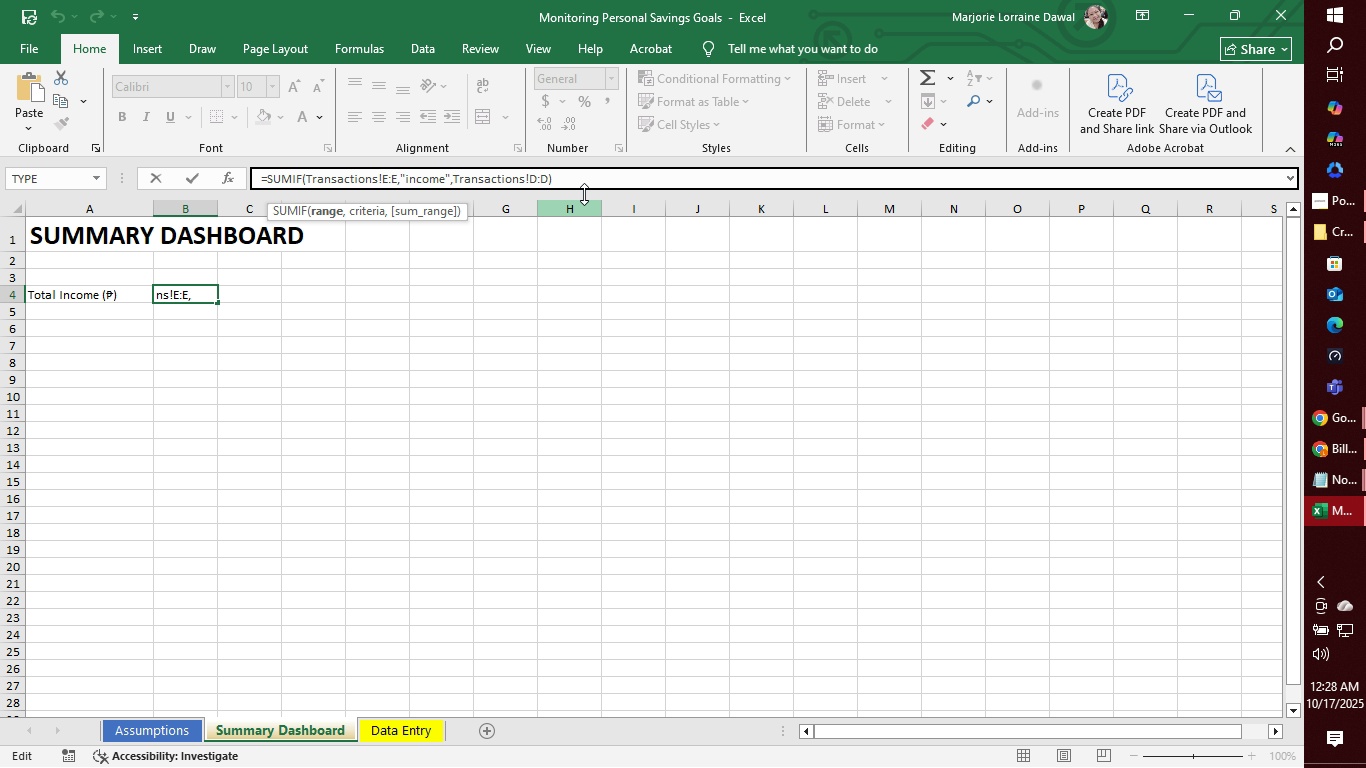 
left_click([585, 182])
 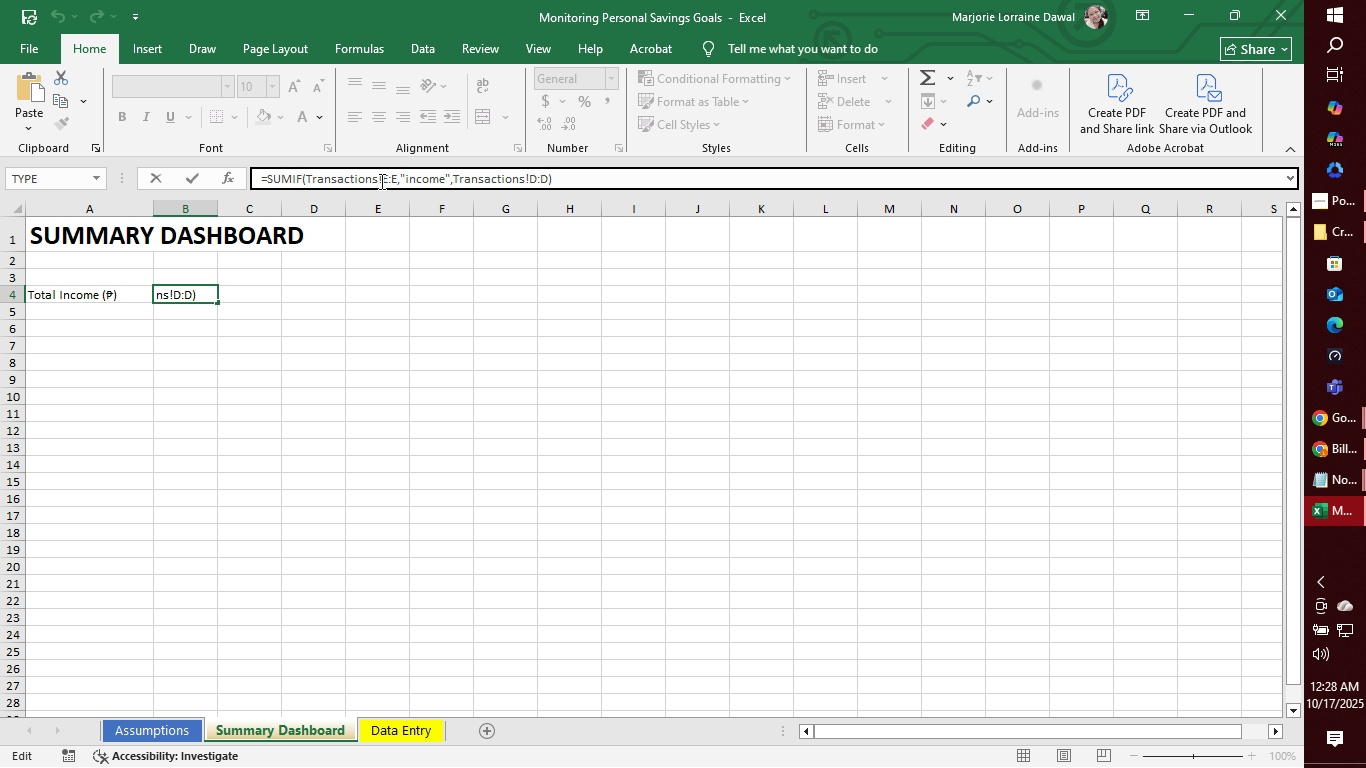 
left_click_drag(start_coordinate=[376, 180], to_coordinate=[308, 179])
 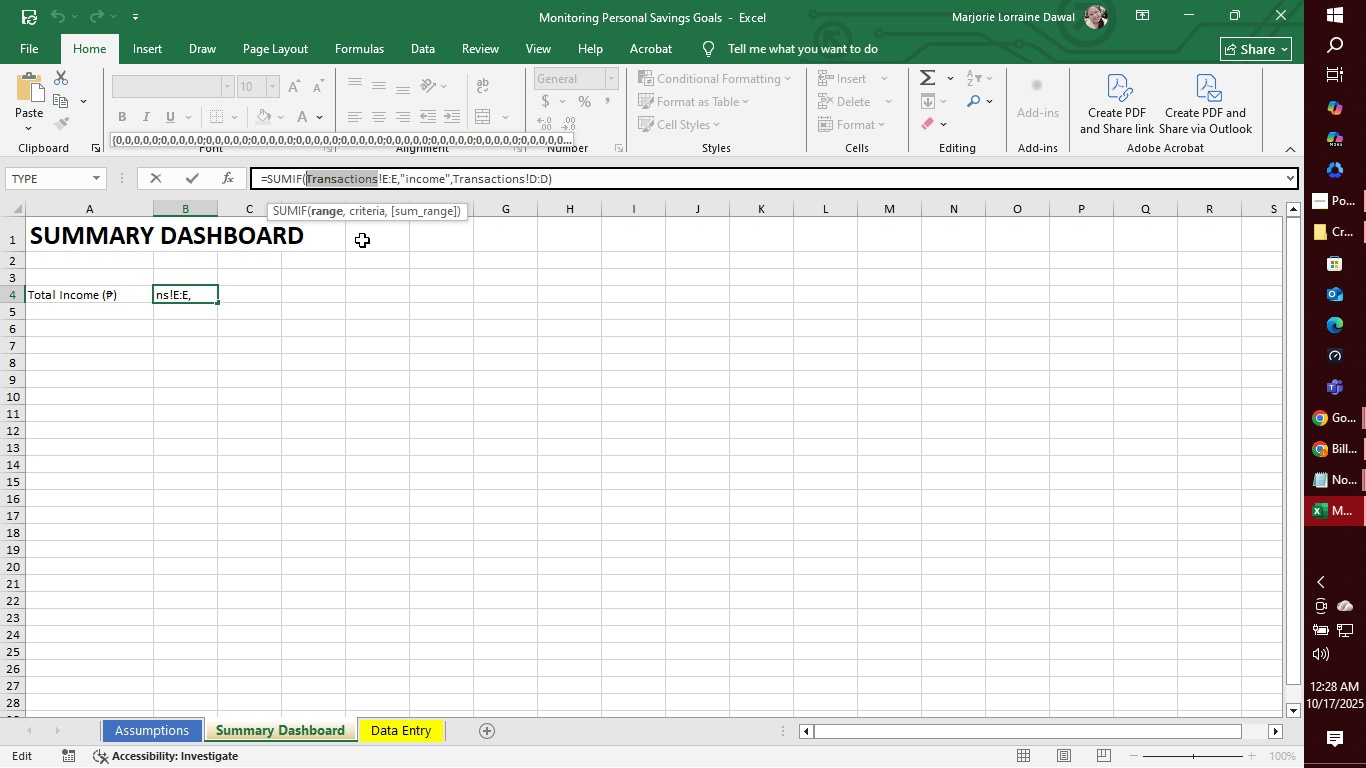 
type(Date Entry)
 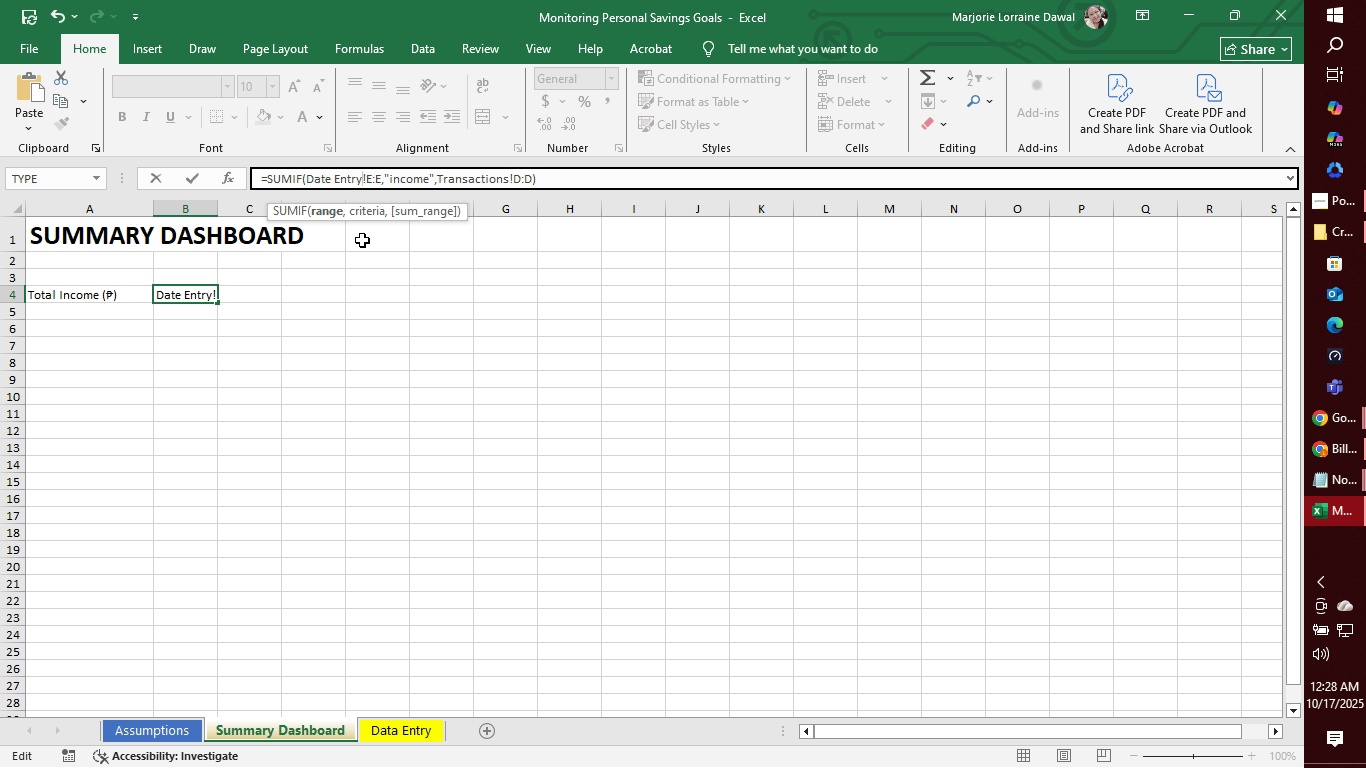 
wait(10.4)
 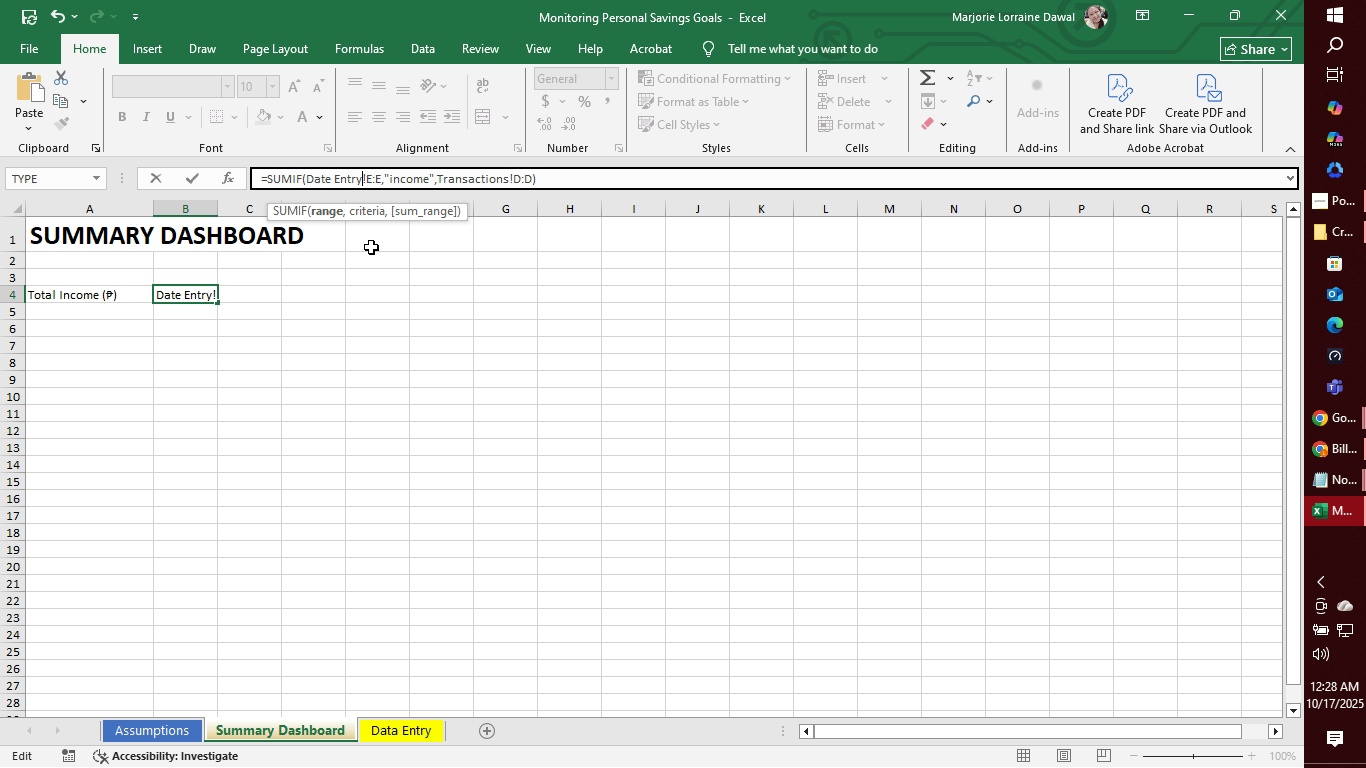 
double_click([474, 180])
 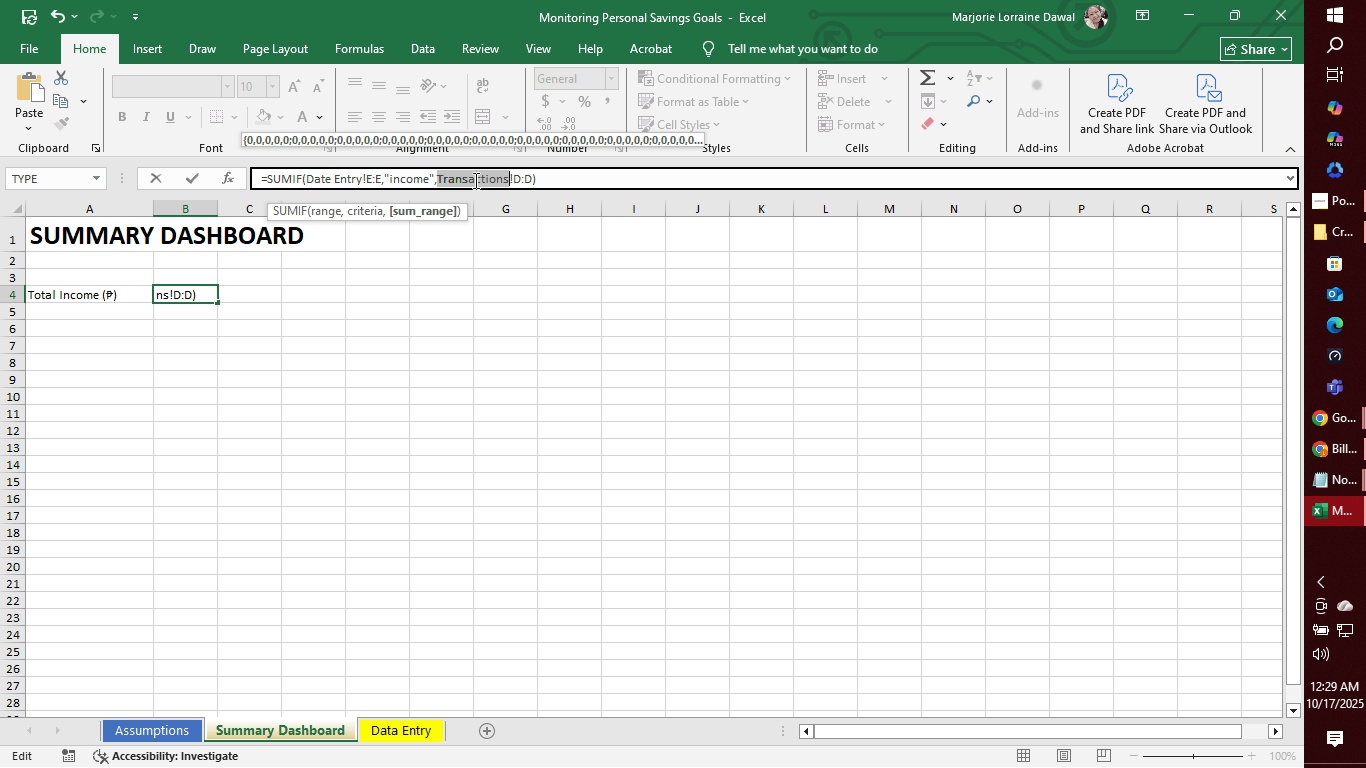 
type(Data Entry)
 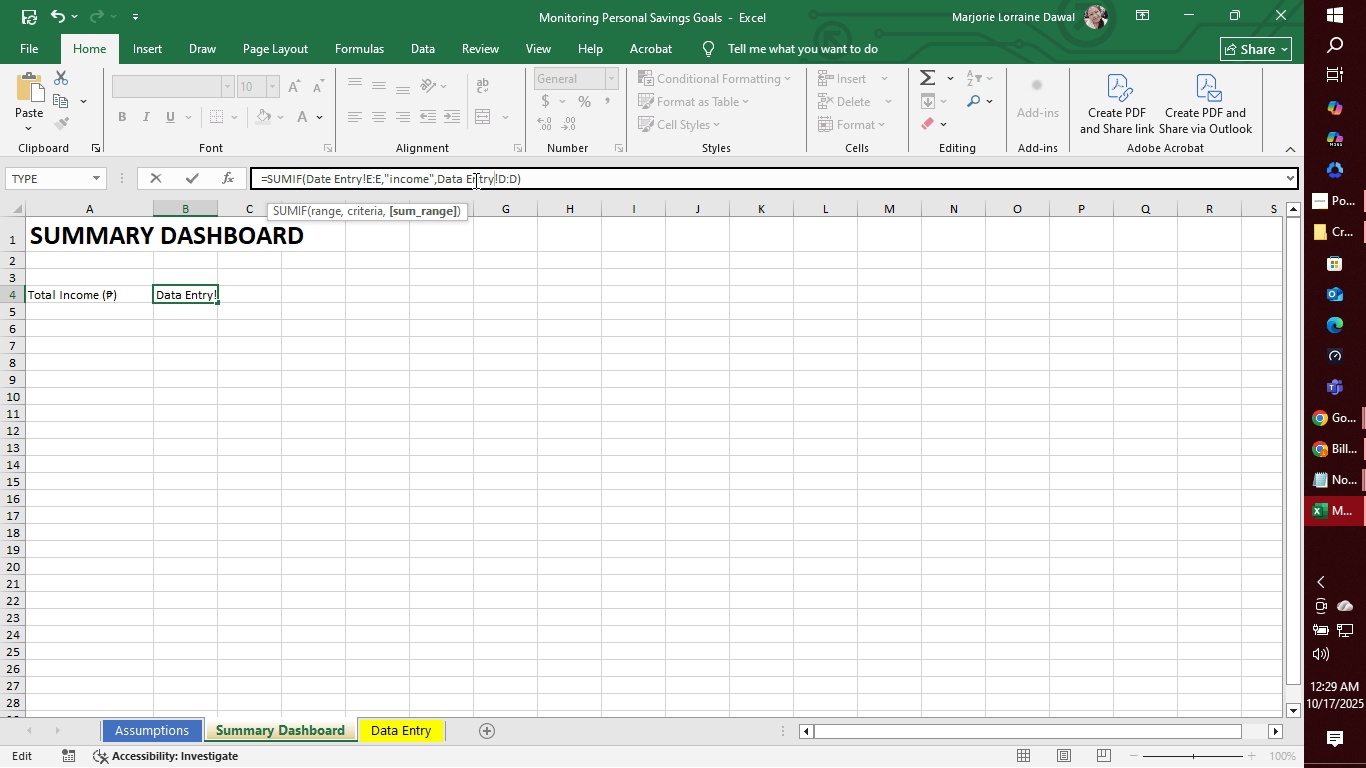 
key(Enter)
 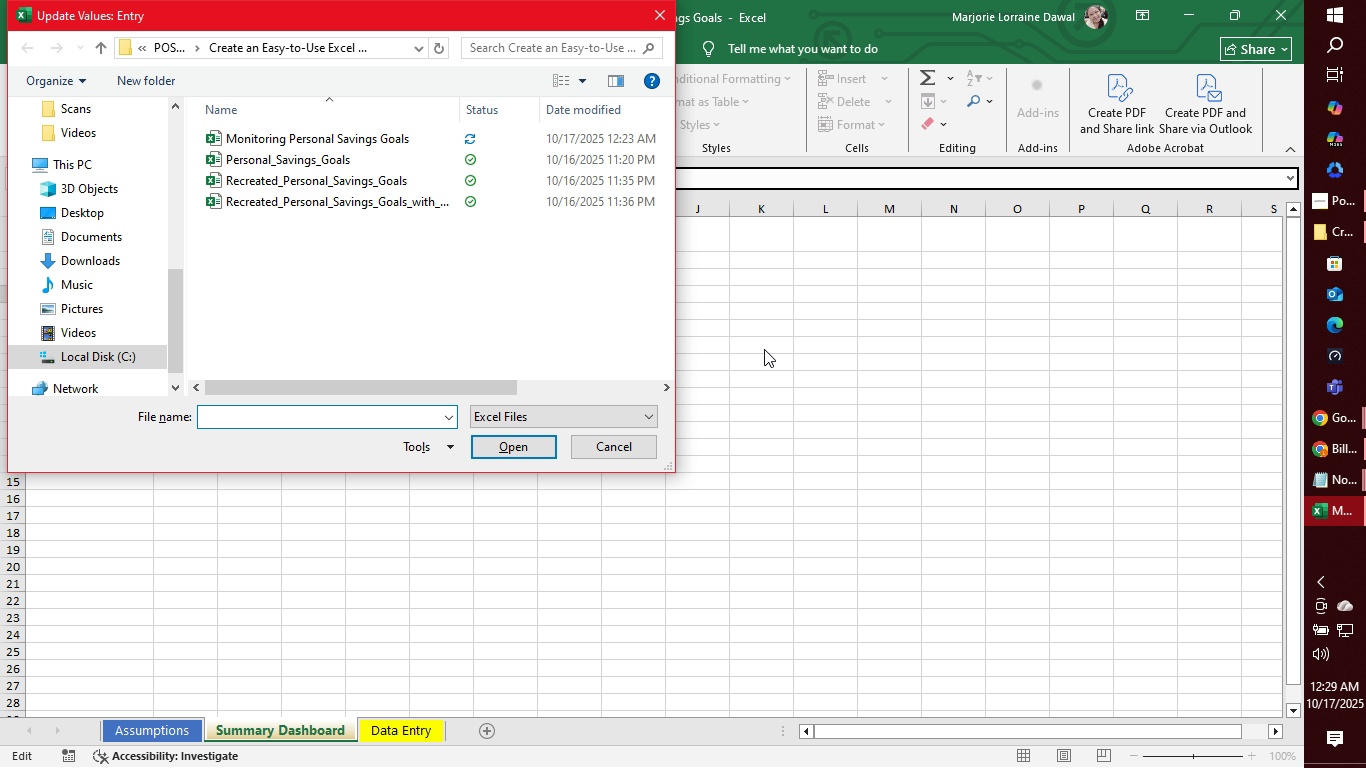 
left_click([628, 441])
 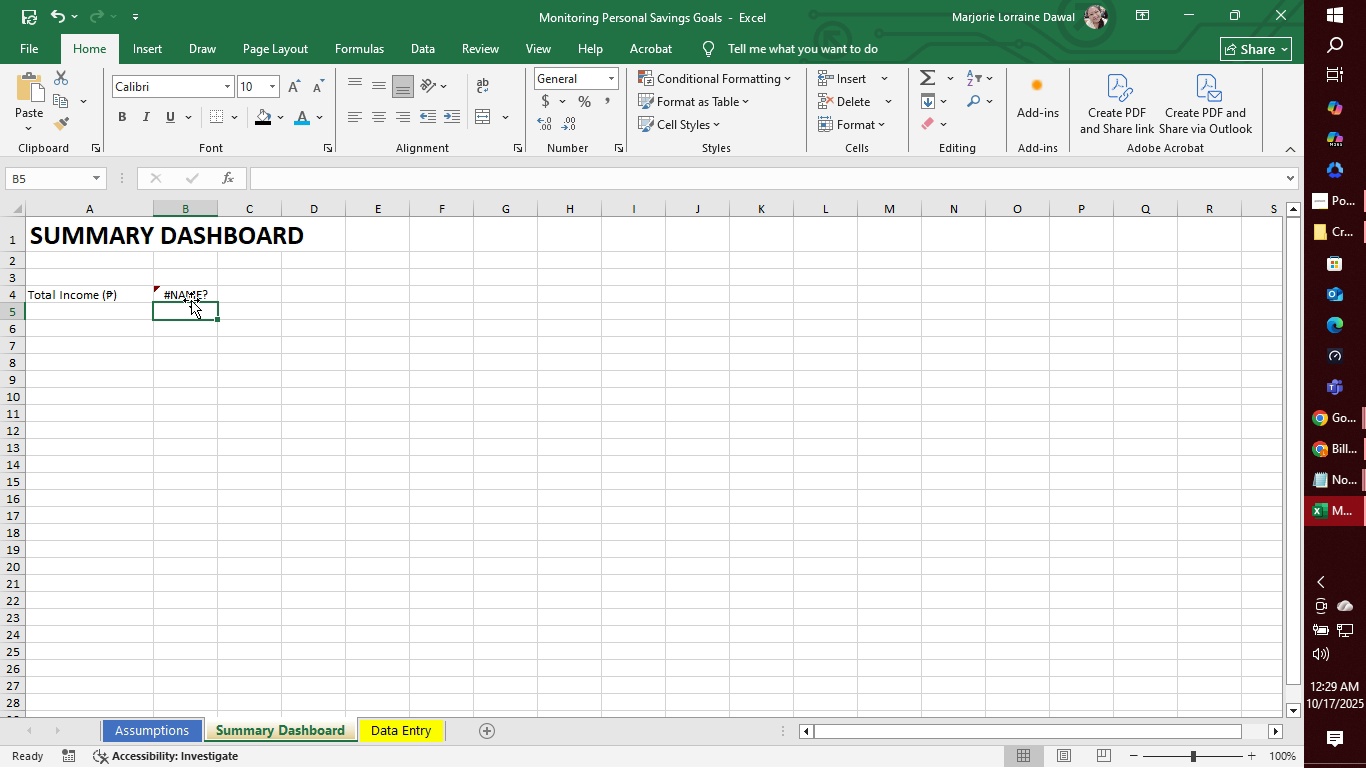 
left_click([191, 295])
 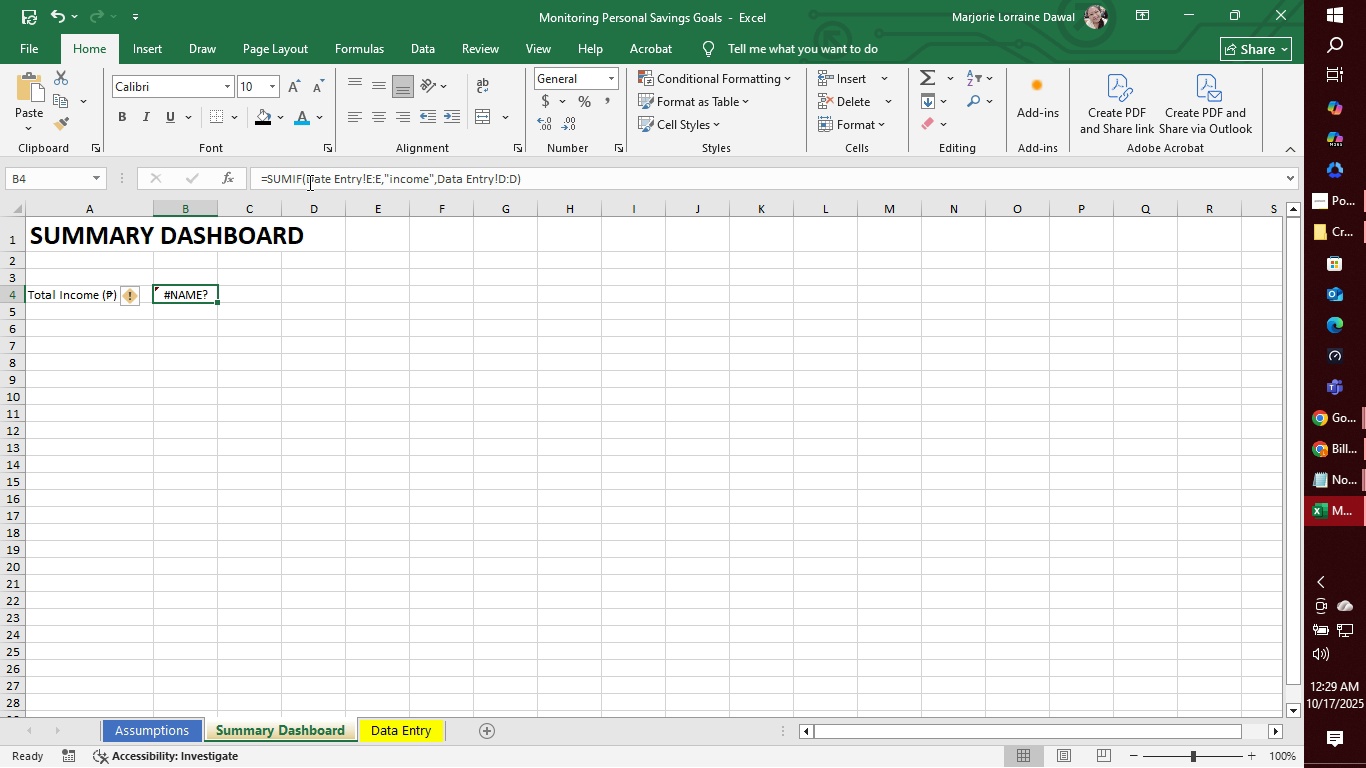 
left_click([307, 181])
 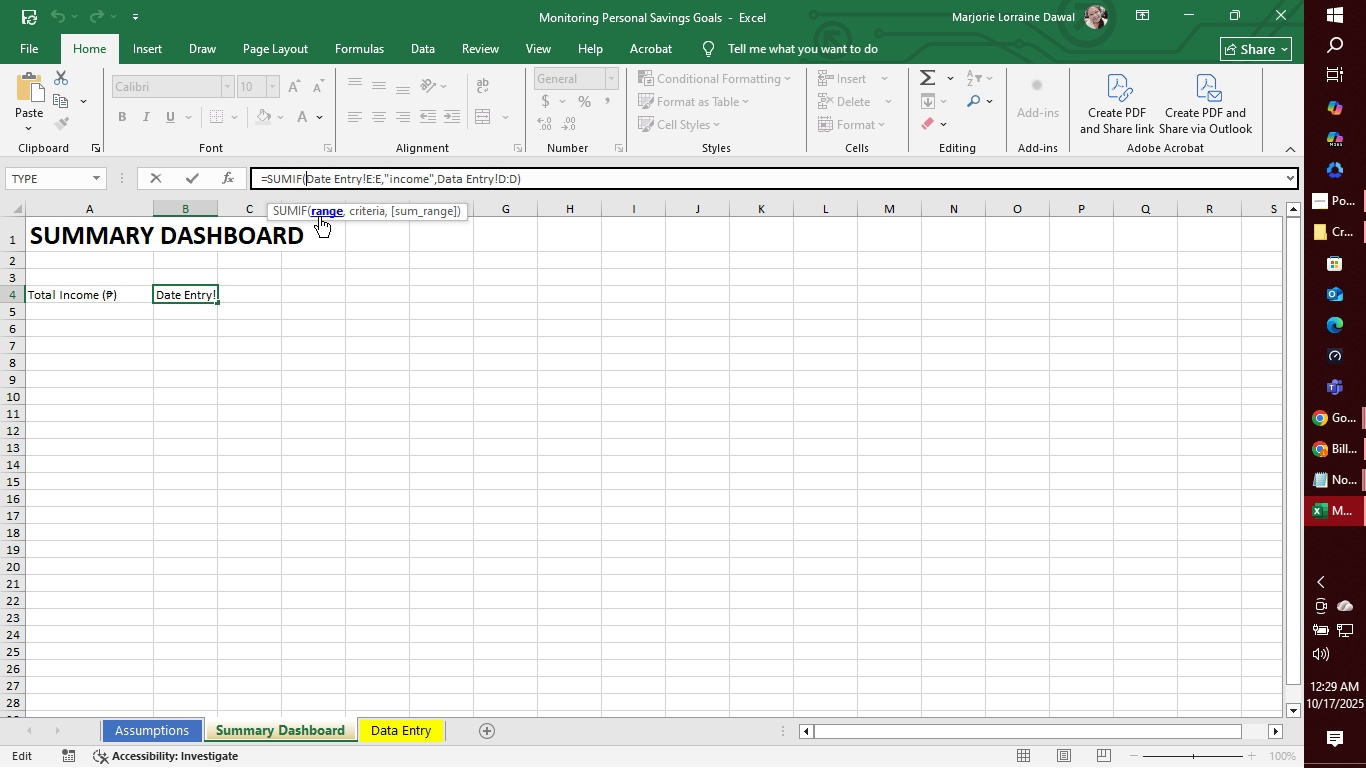 
key(Quote)
 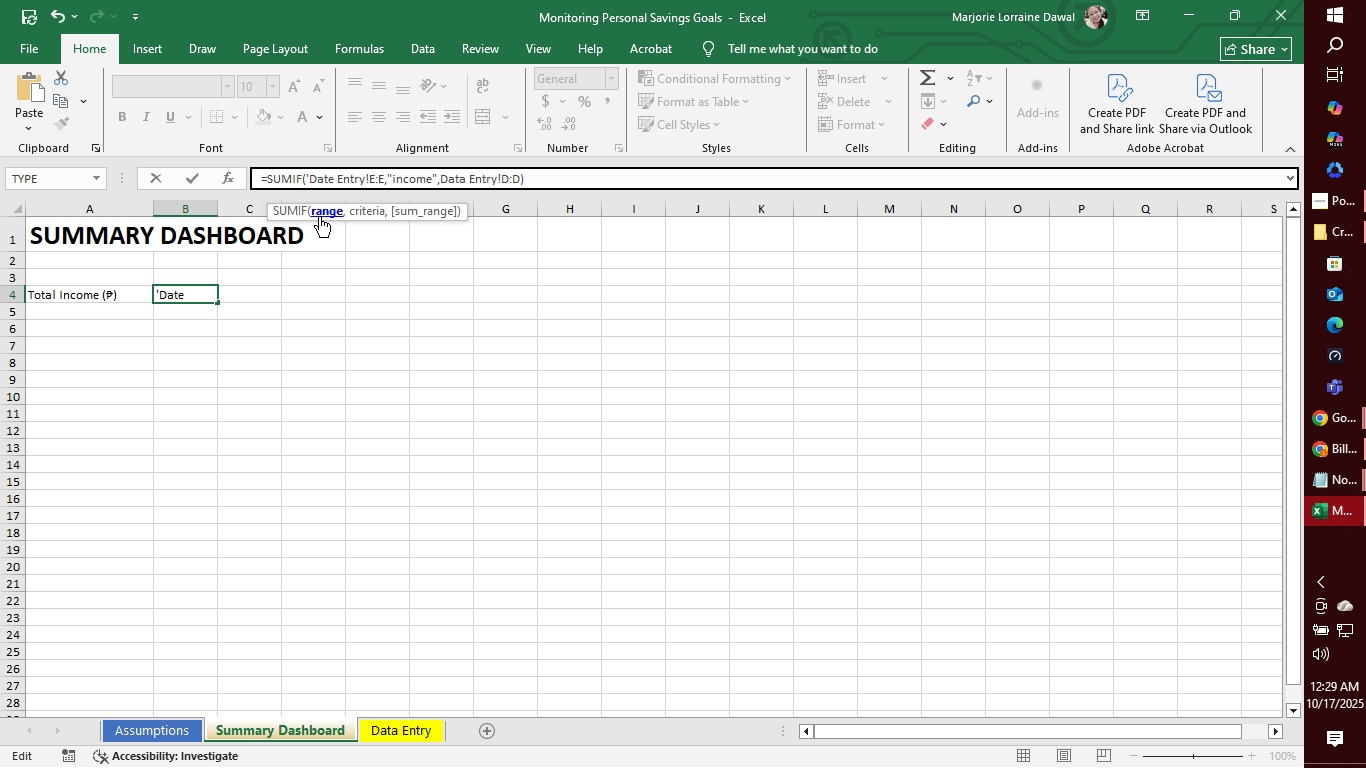 
key(ArrowRight)
 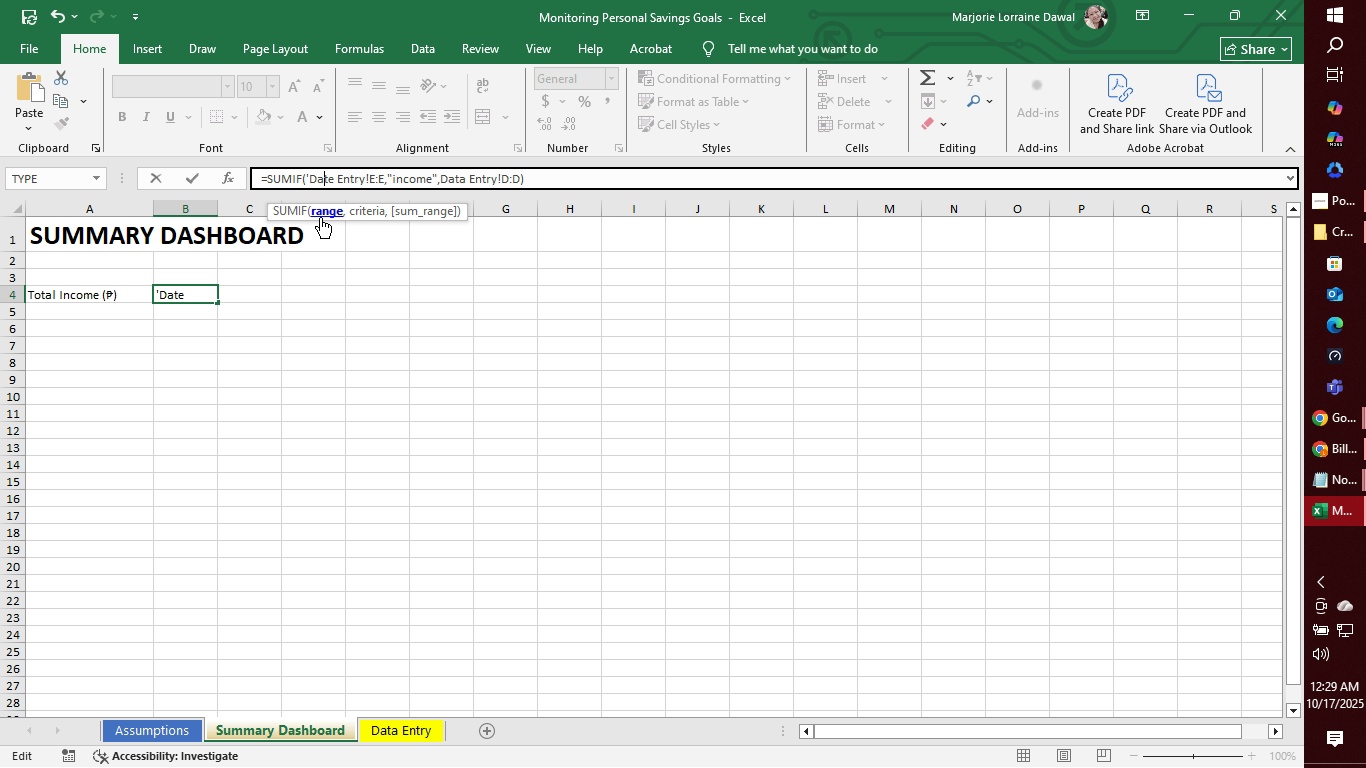 
key(ArrowRight)
 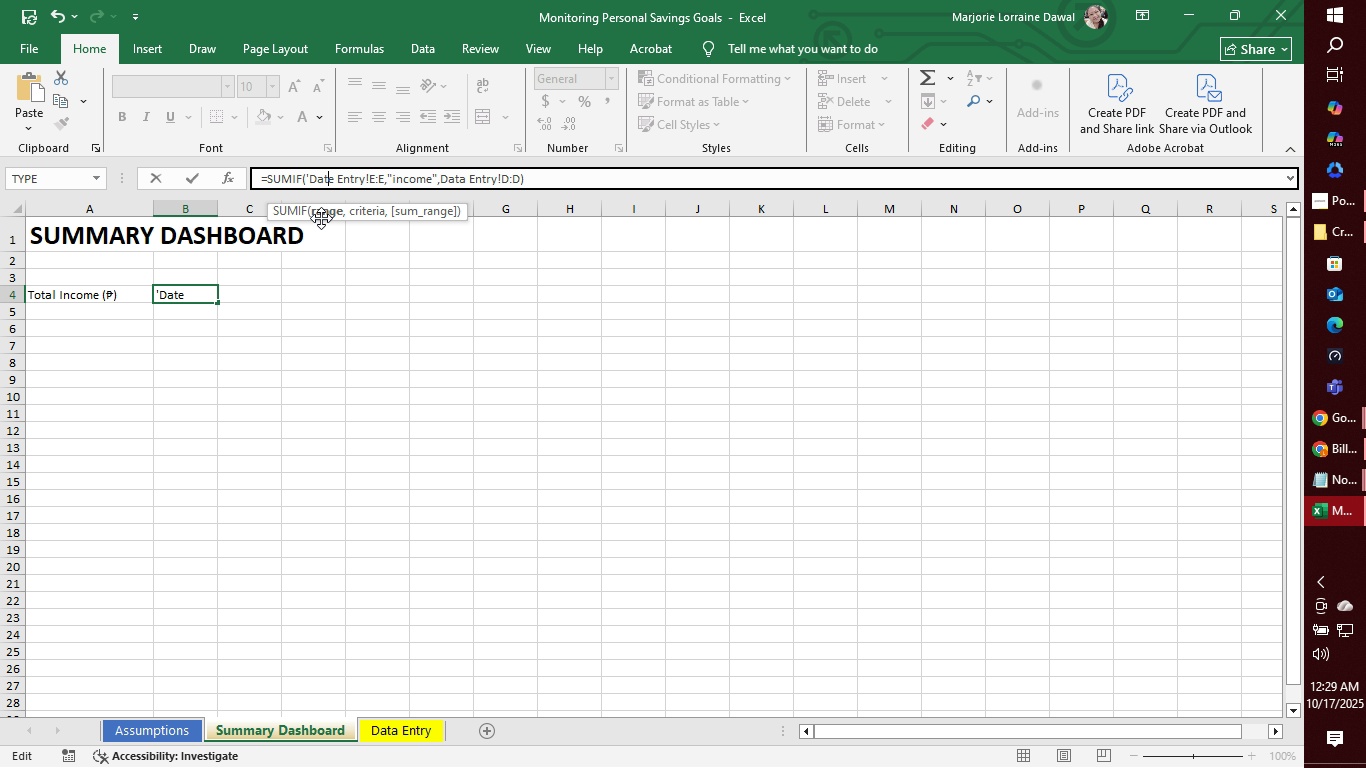 
key(ArrowRight)
 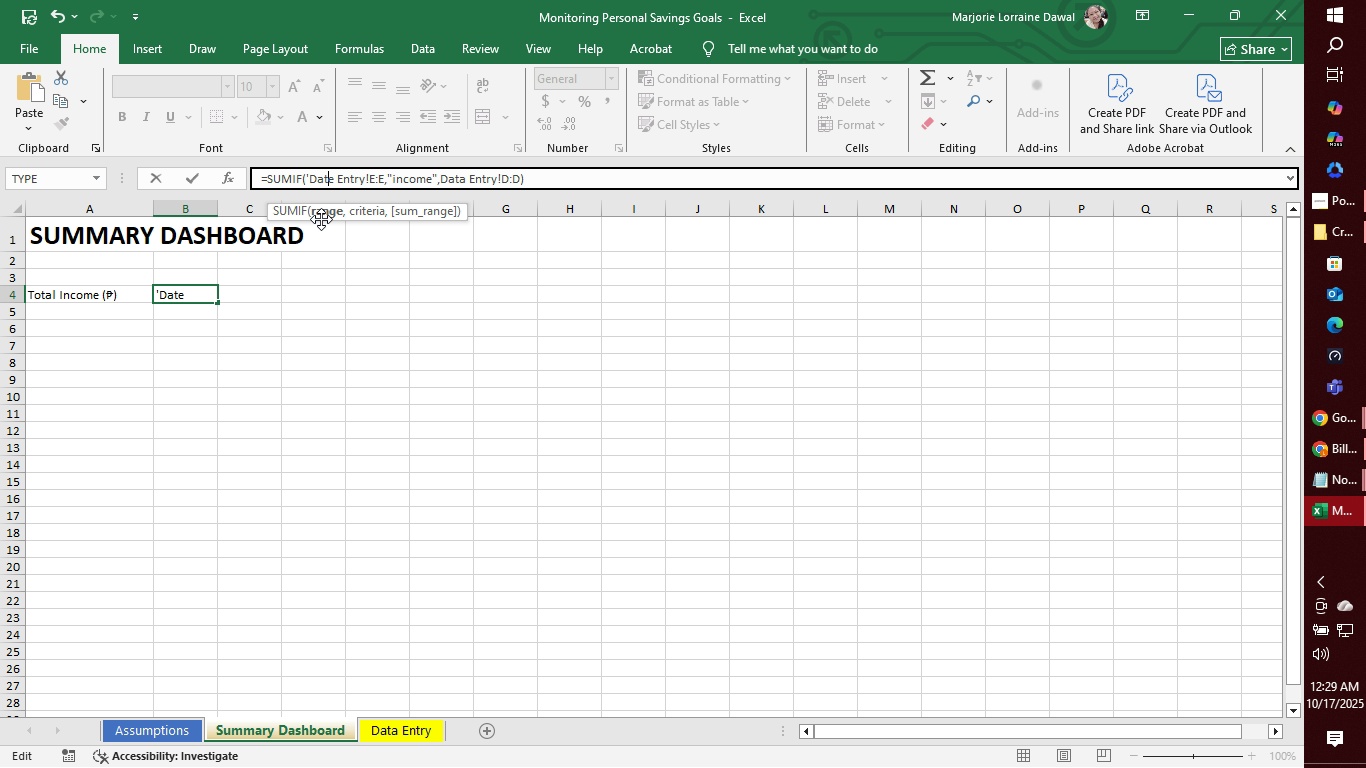 
key(ArrowRight)
 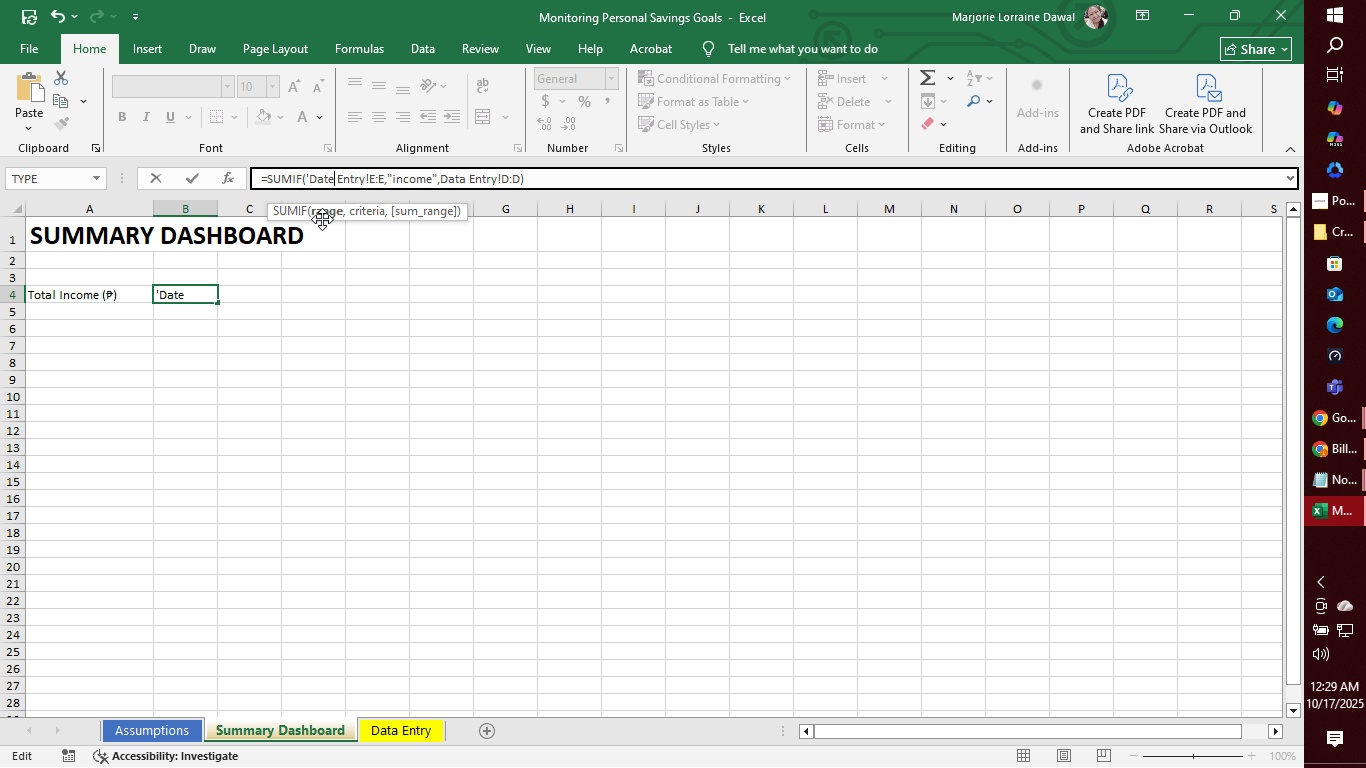 
key(ArrowRight)
 